 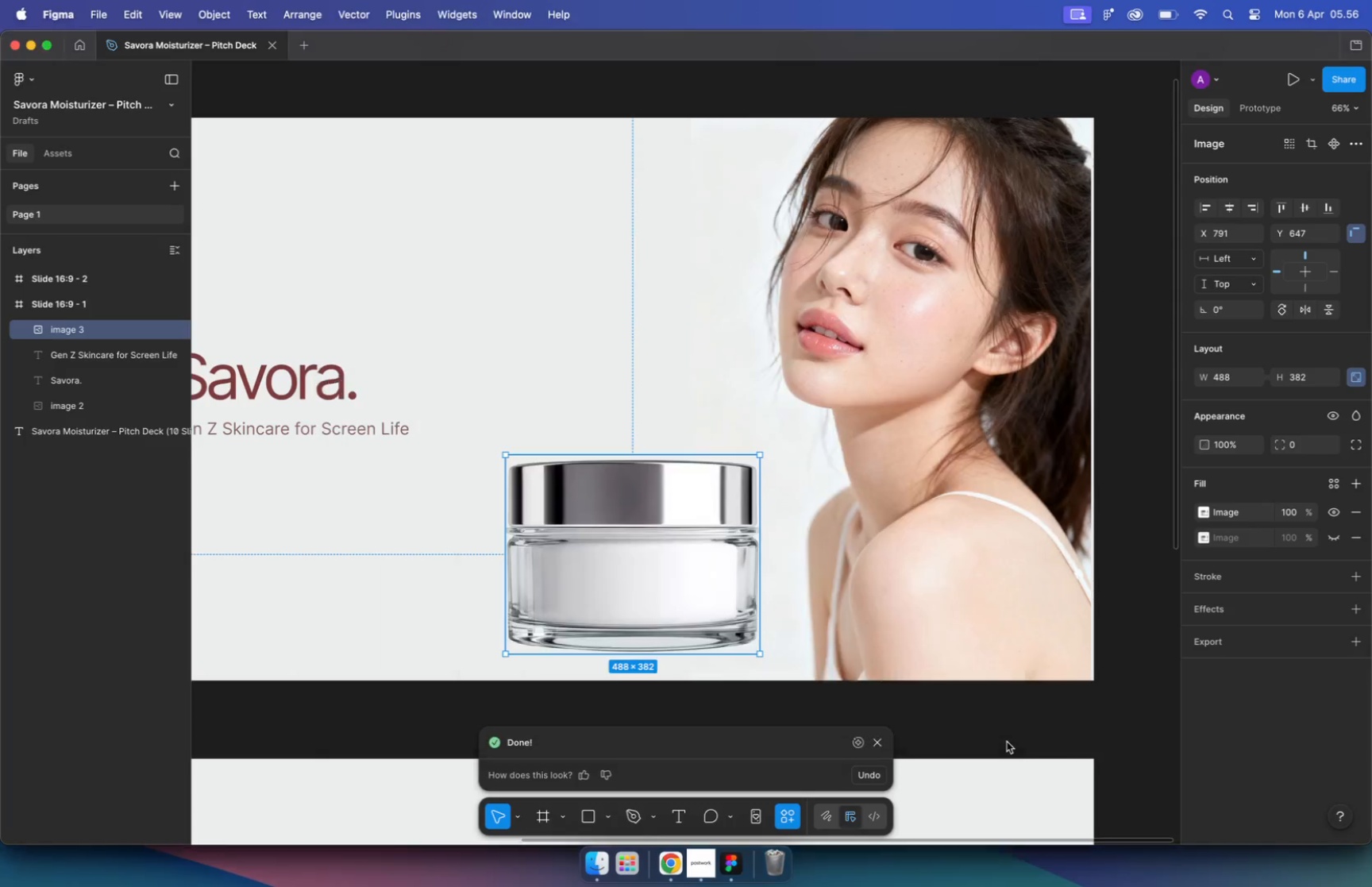 
scroll: coordinate [807, 673], scroll_direction: down, amount: 13.0
 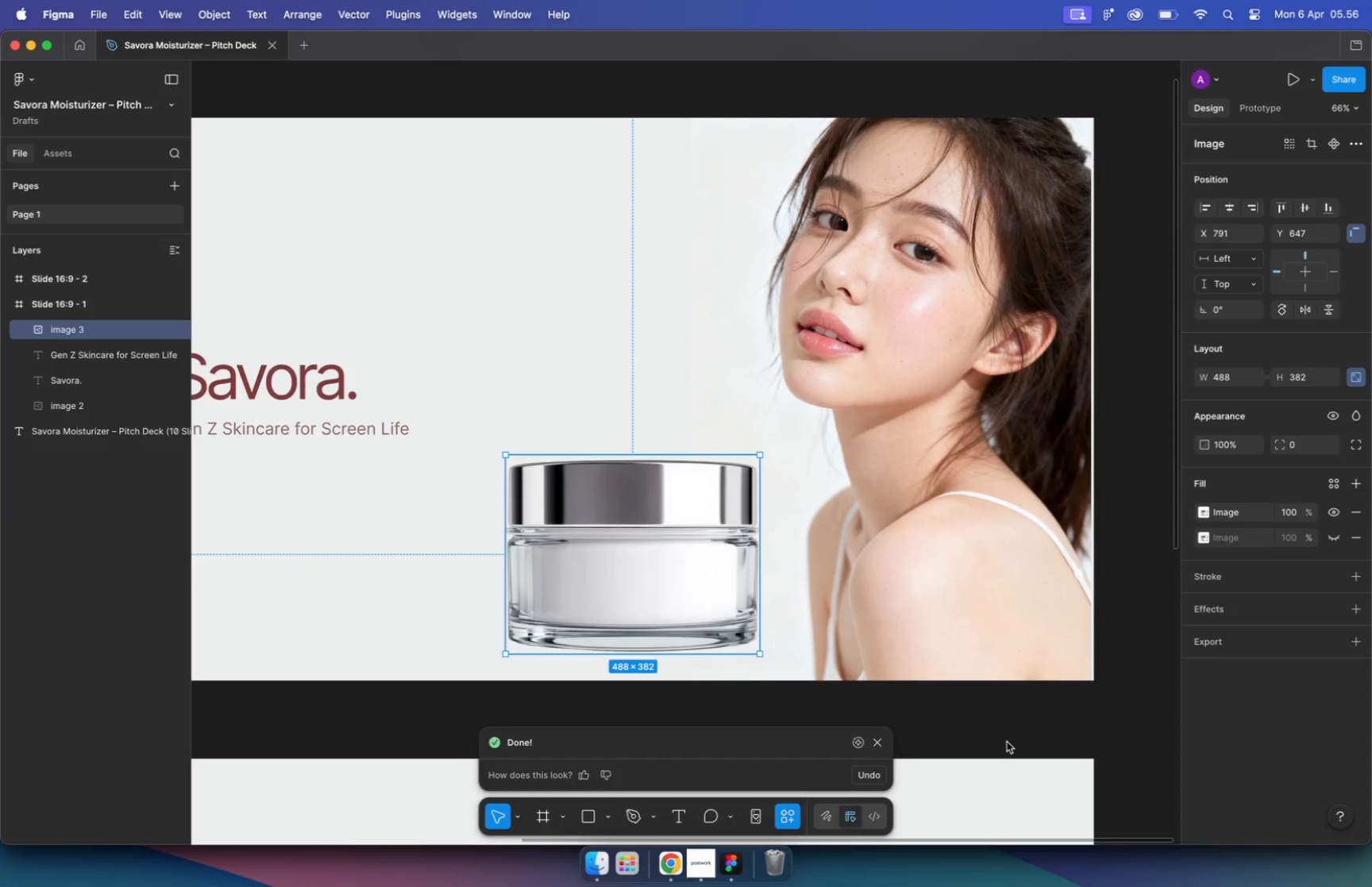 
left_click_drag(start_coordinate=[713, 441], to_coordinate=[787, 445])
 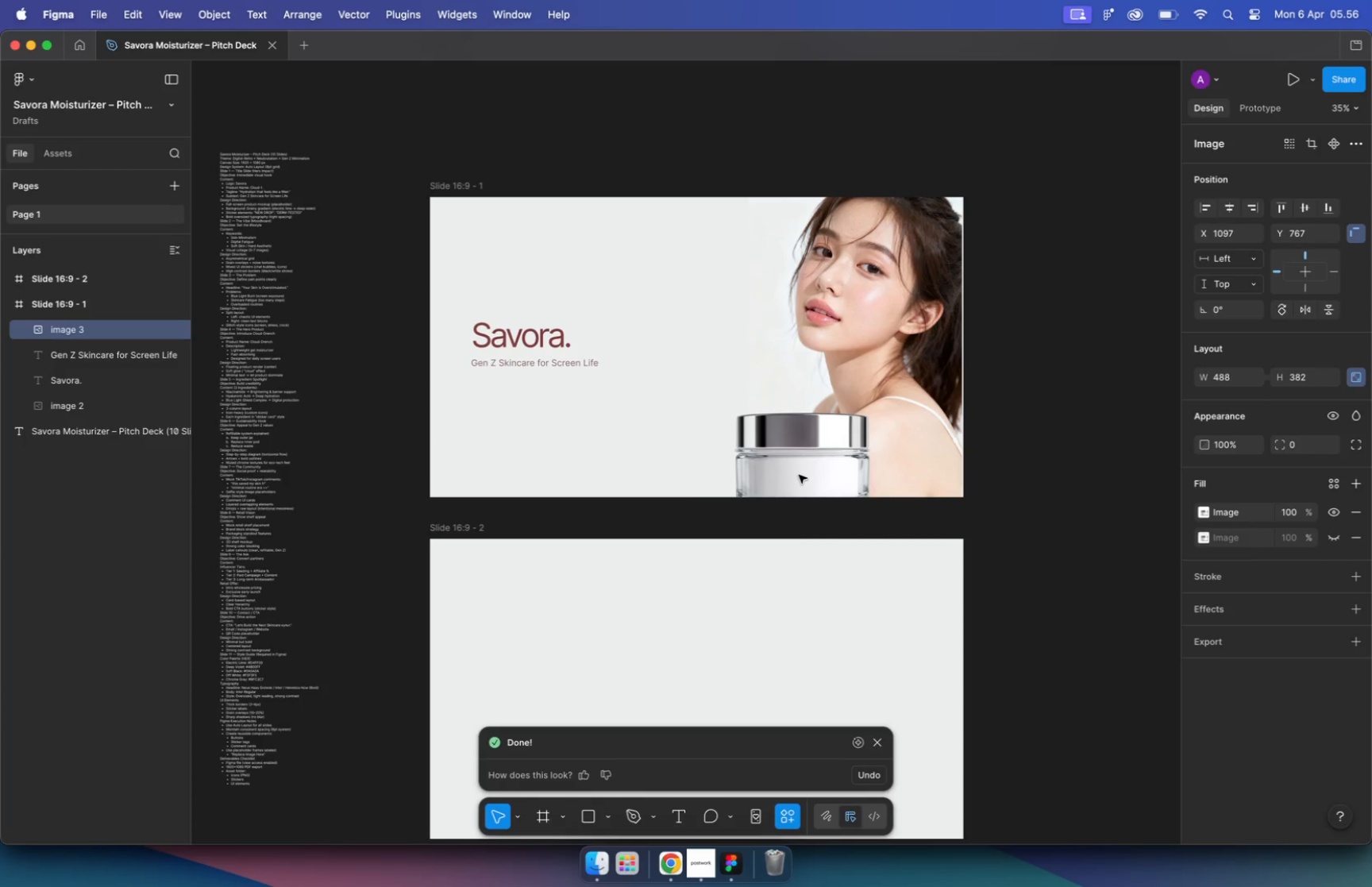 
hold_key(key=CommandLeft, duration=0.46)
scroll: coordinate [784, 447], scroll_direction: up, amount: 17.0
 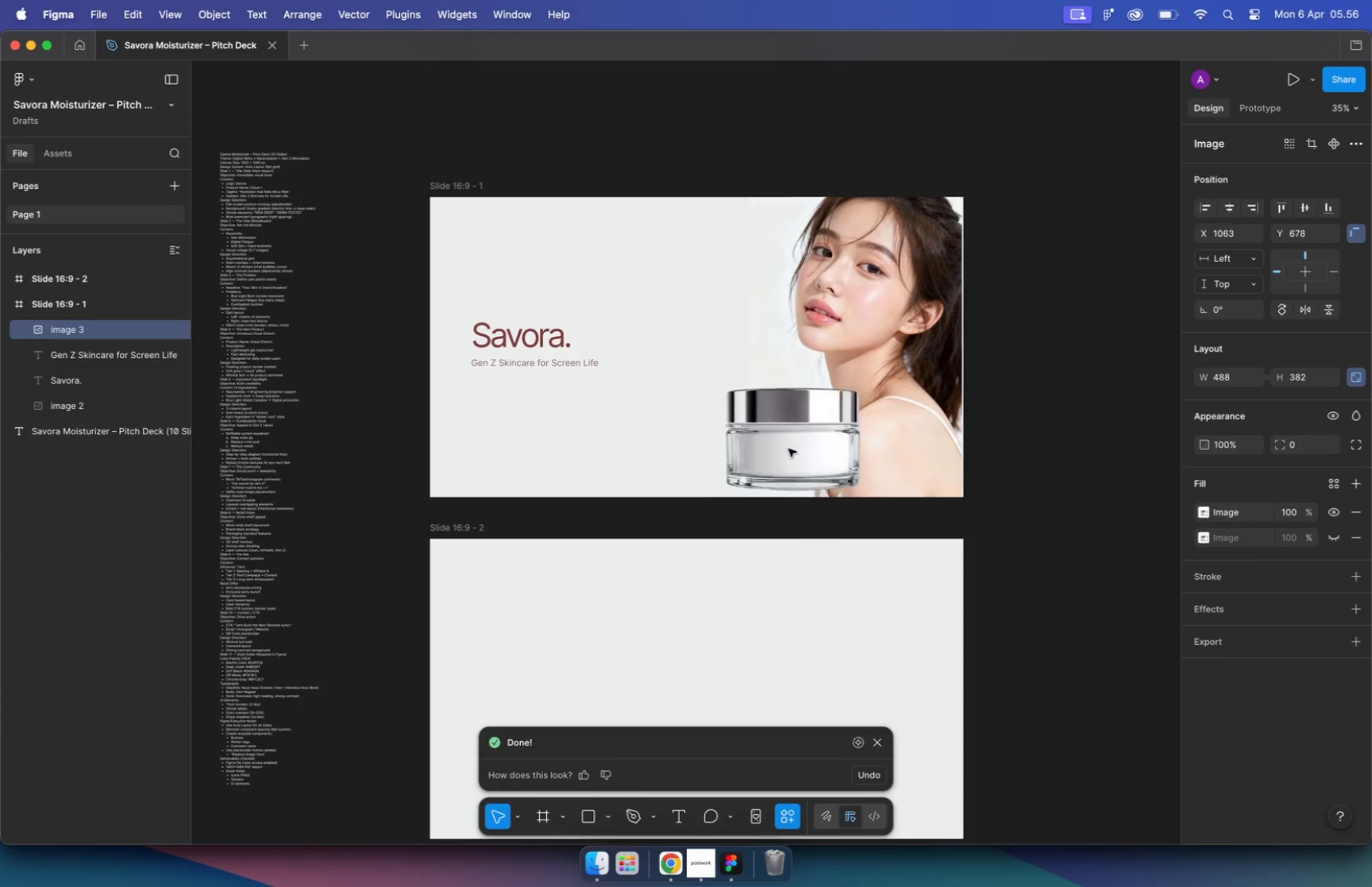 
left_click_drag(start_coordinate=[984, 558], to_coordinate=[865, 494])
 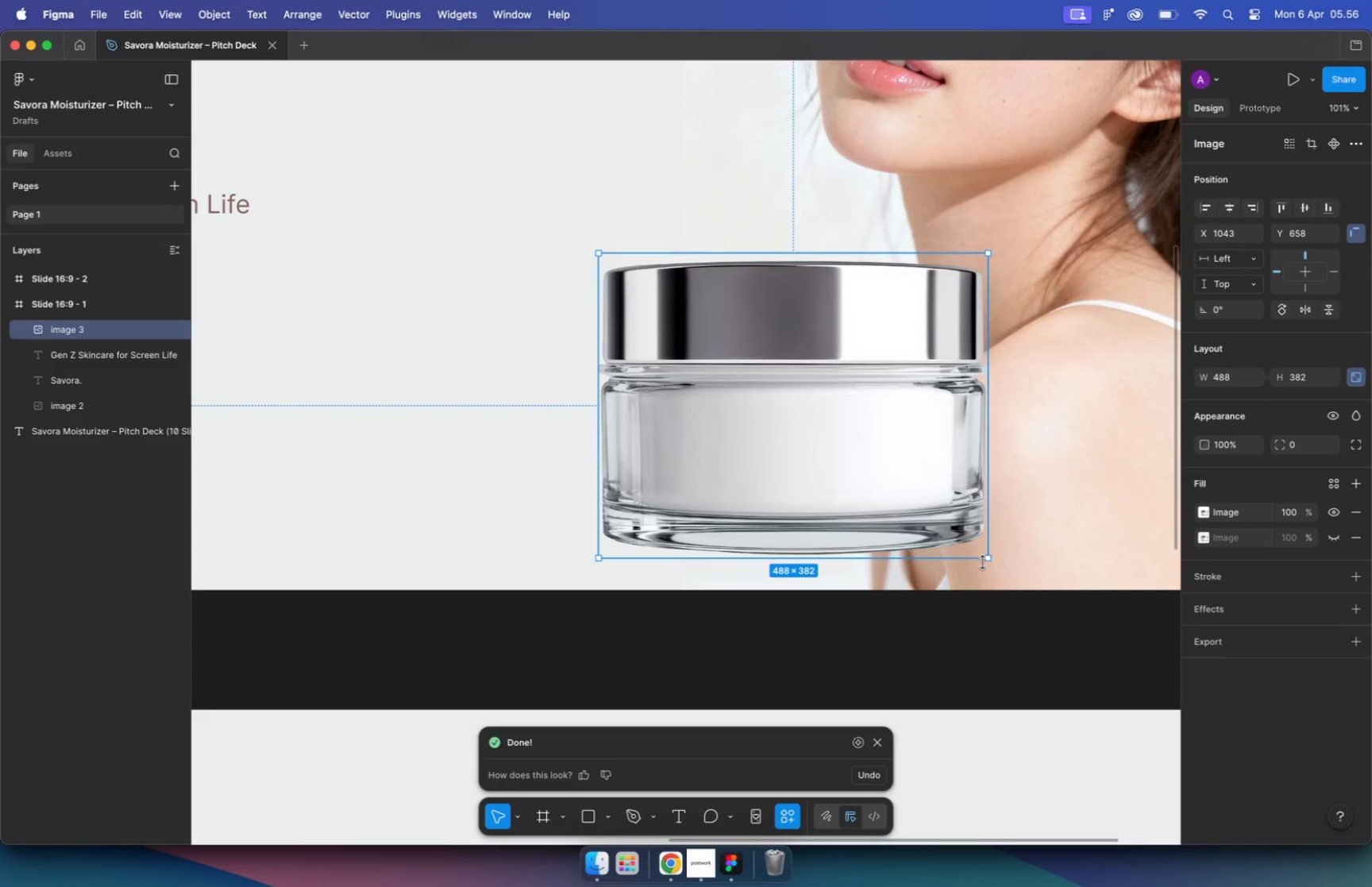 
hold_key(key=ShiftLeft, duration=1.56)
 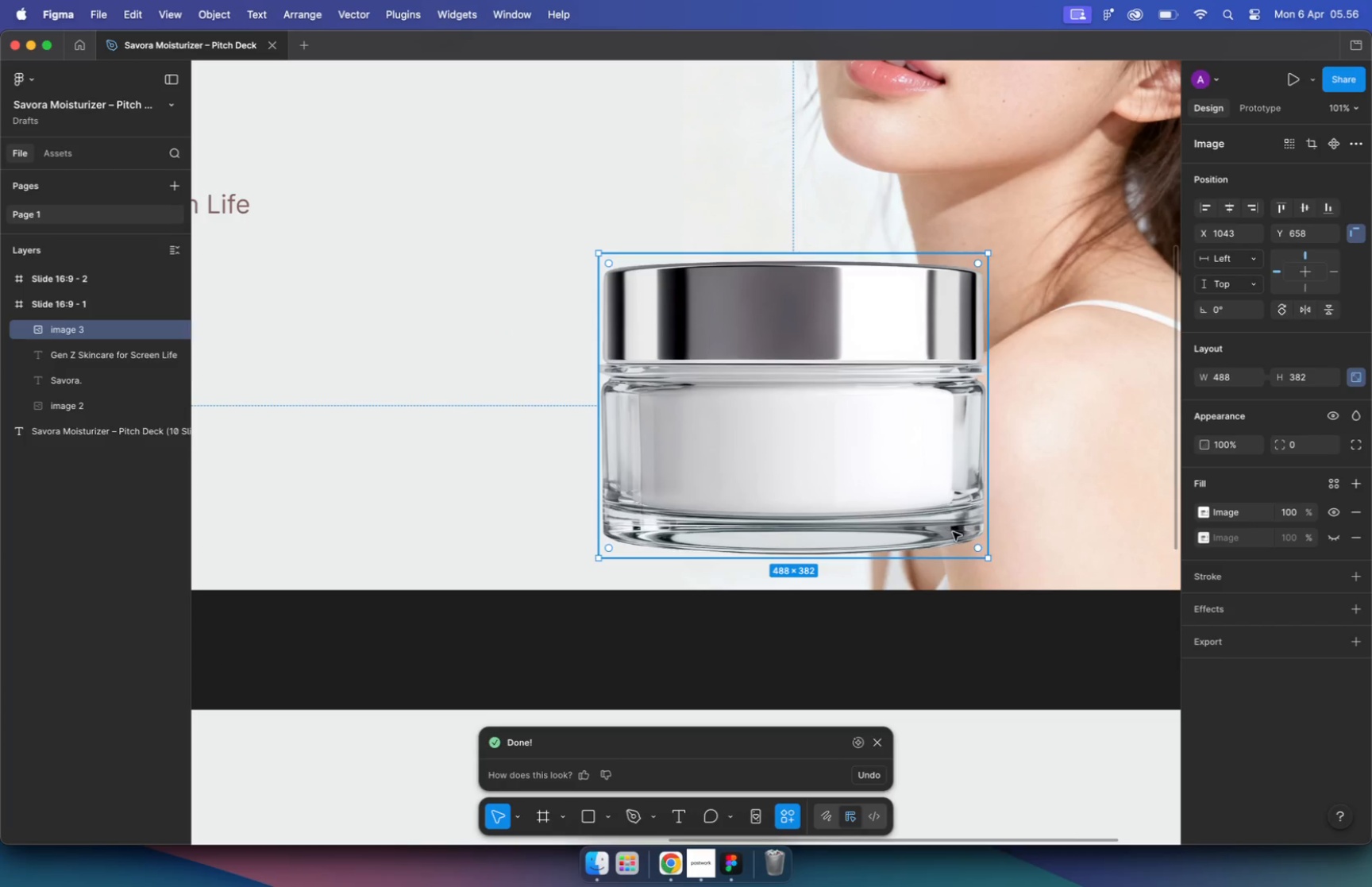 
hold_key(key=CommandLeft, duration=0.51)
scroll: coordinate [782, 445], scroll_direction: down, amount: 10.0
 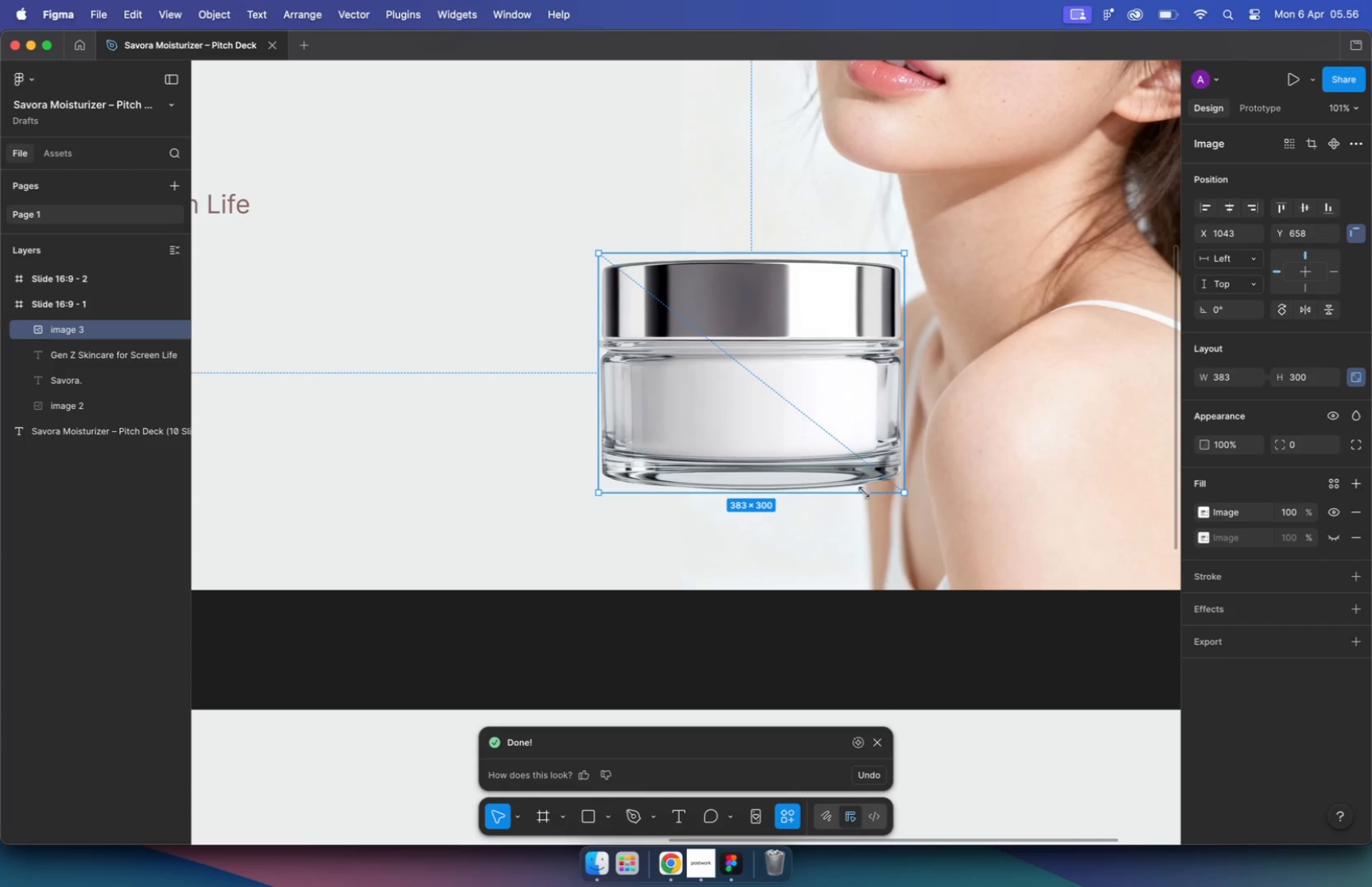 
left_click([418, 302])
 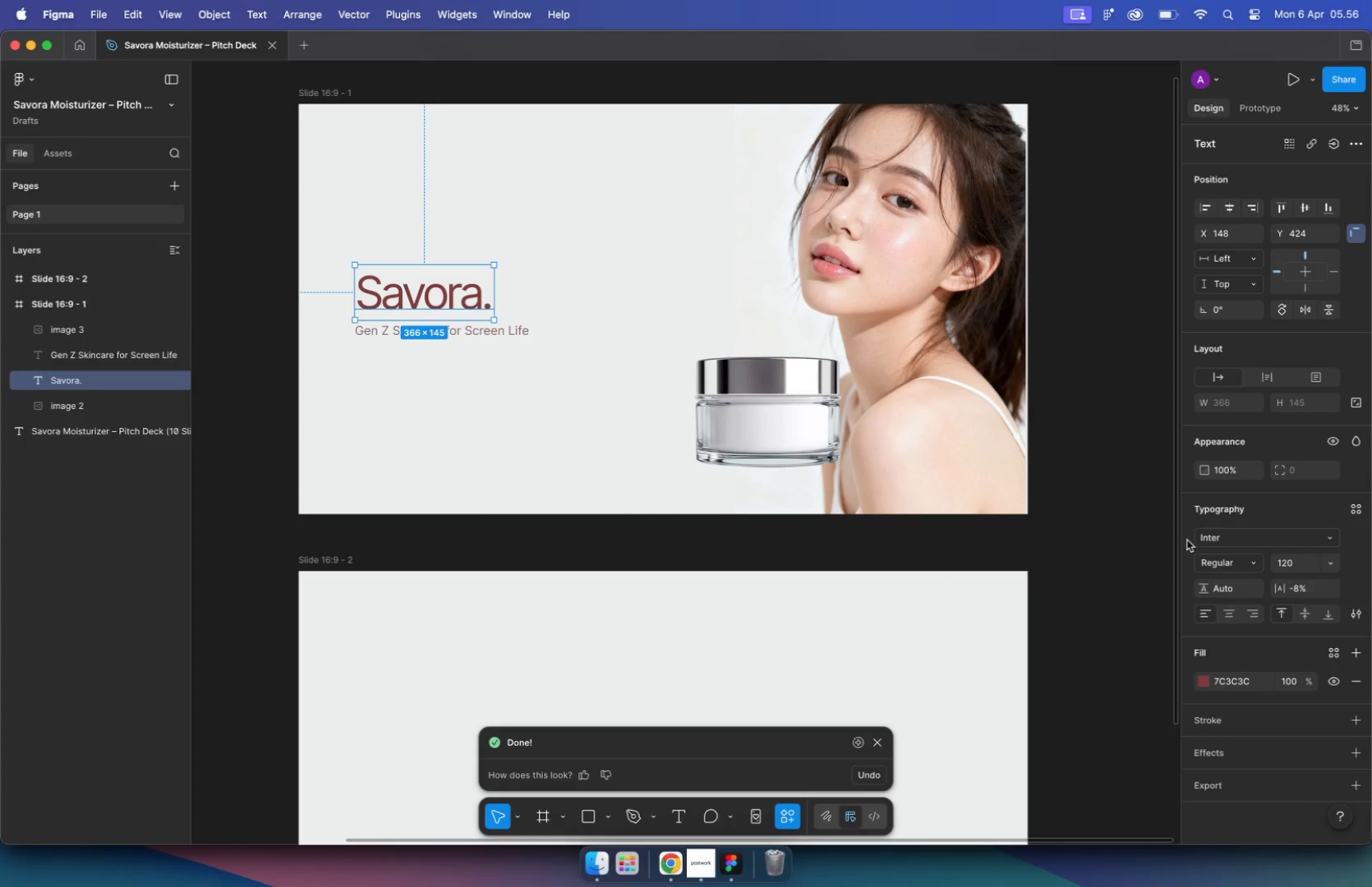 
left_click([1240, 536])
 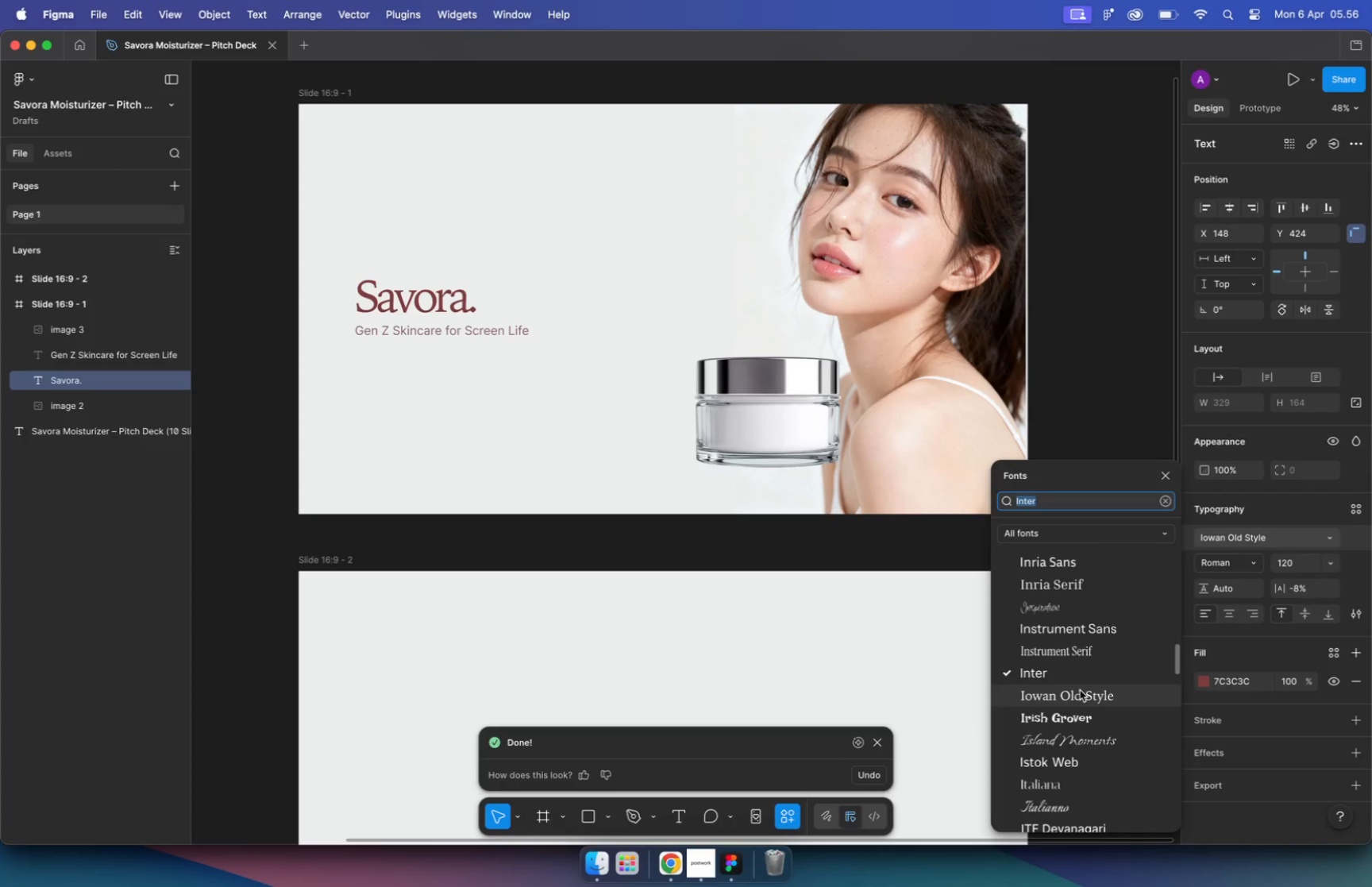 
scroll: coordinate [1078, 716], scroll_direction: down, amount: 4.0
 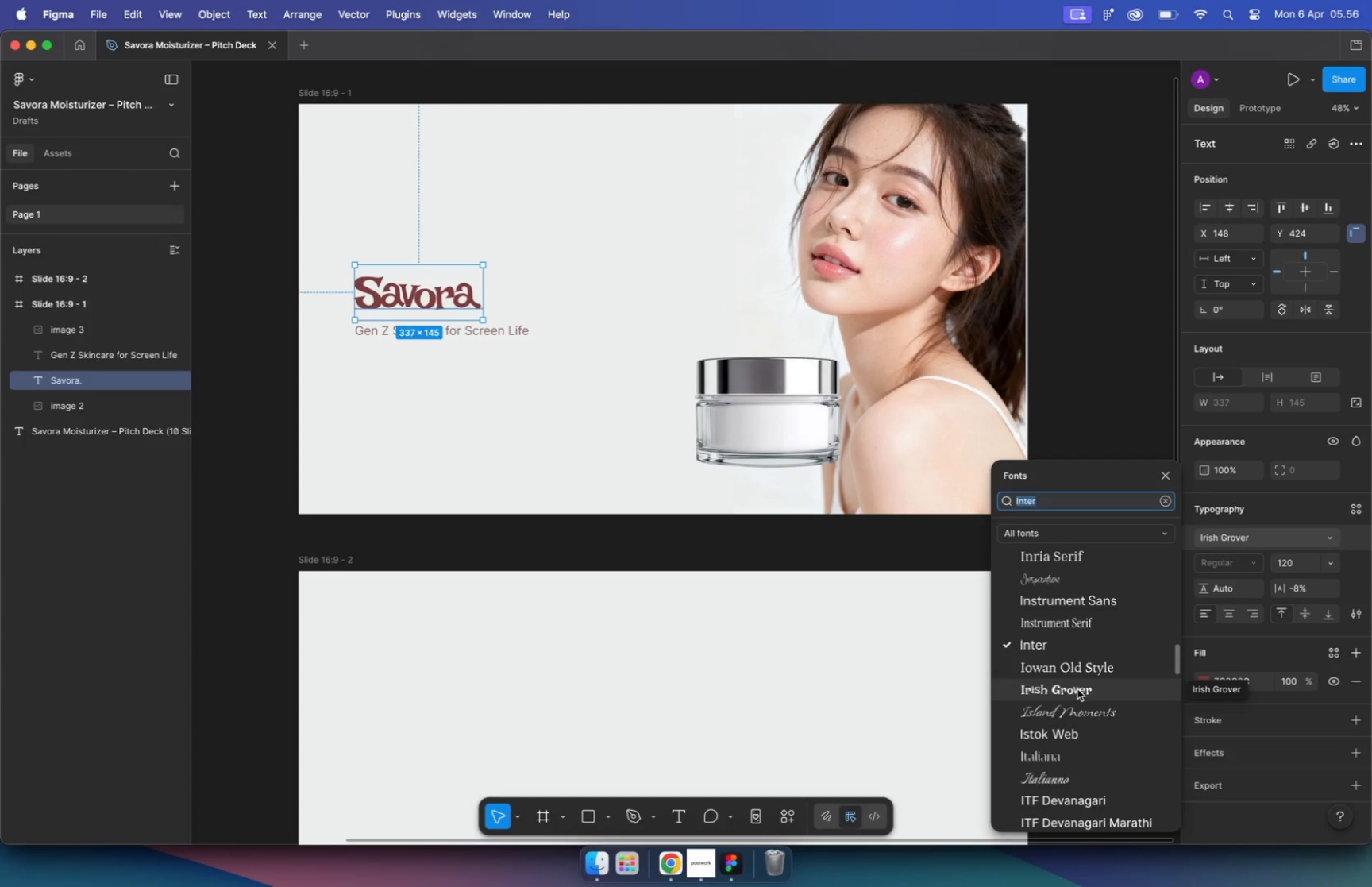 
wait(5.36)
 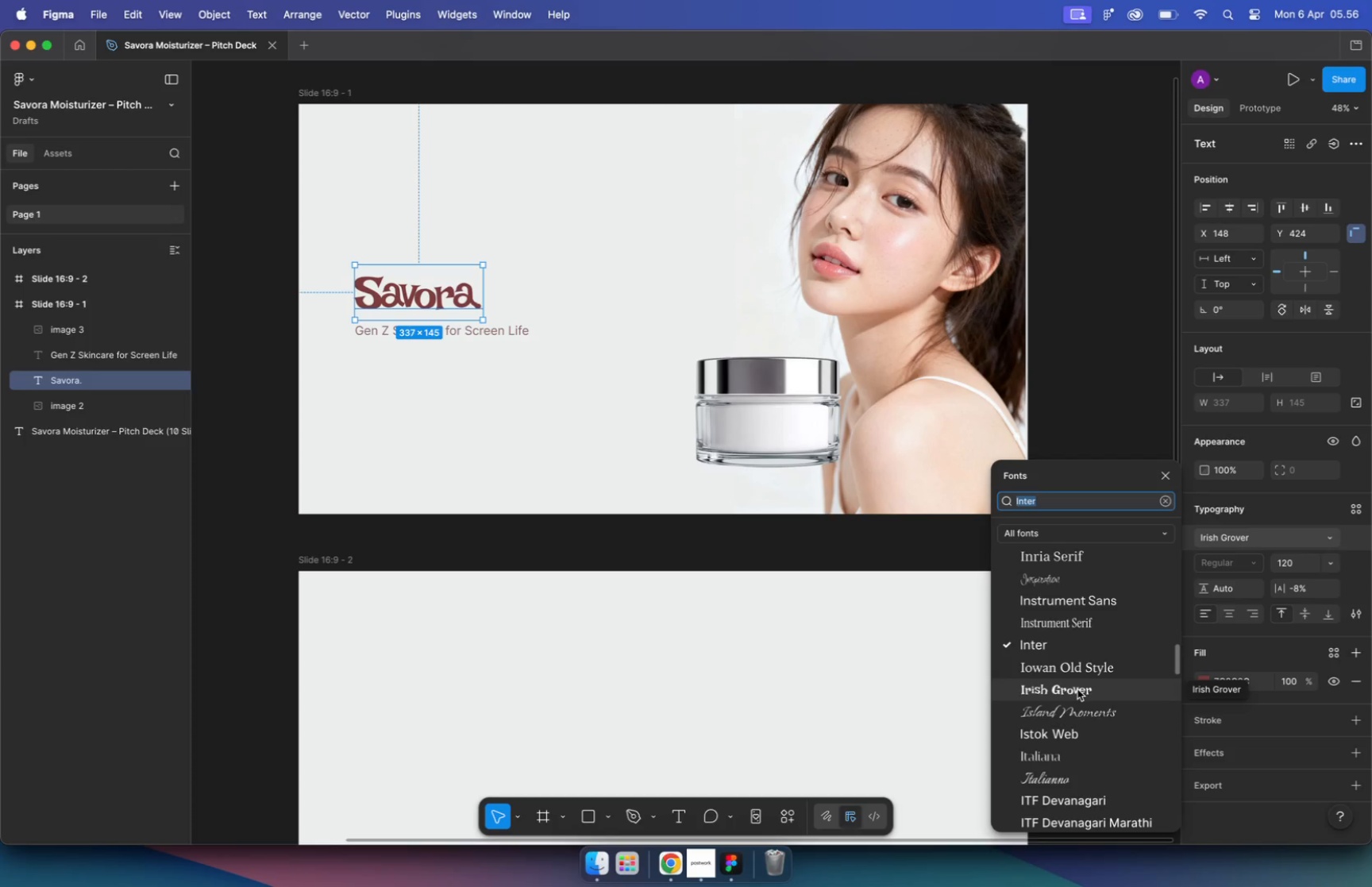 
left_click([1077, 689])
 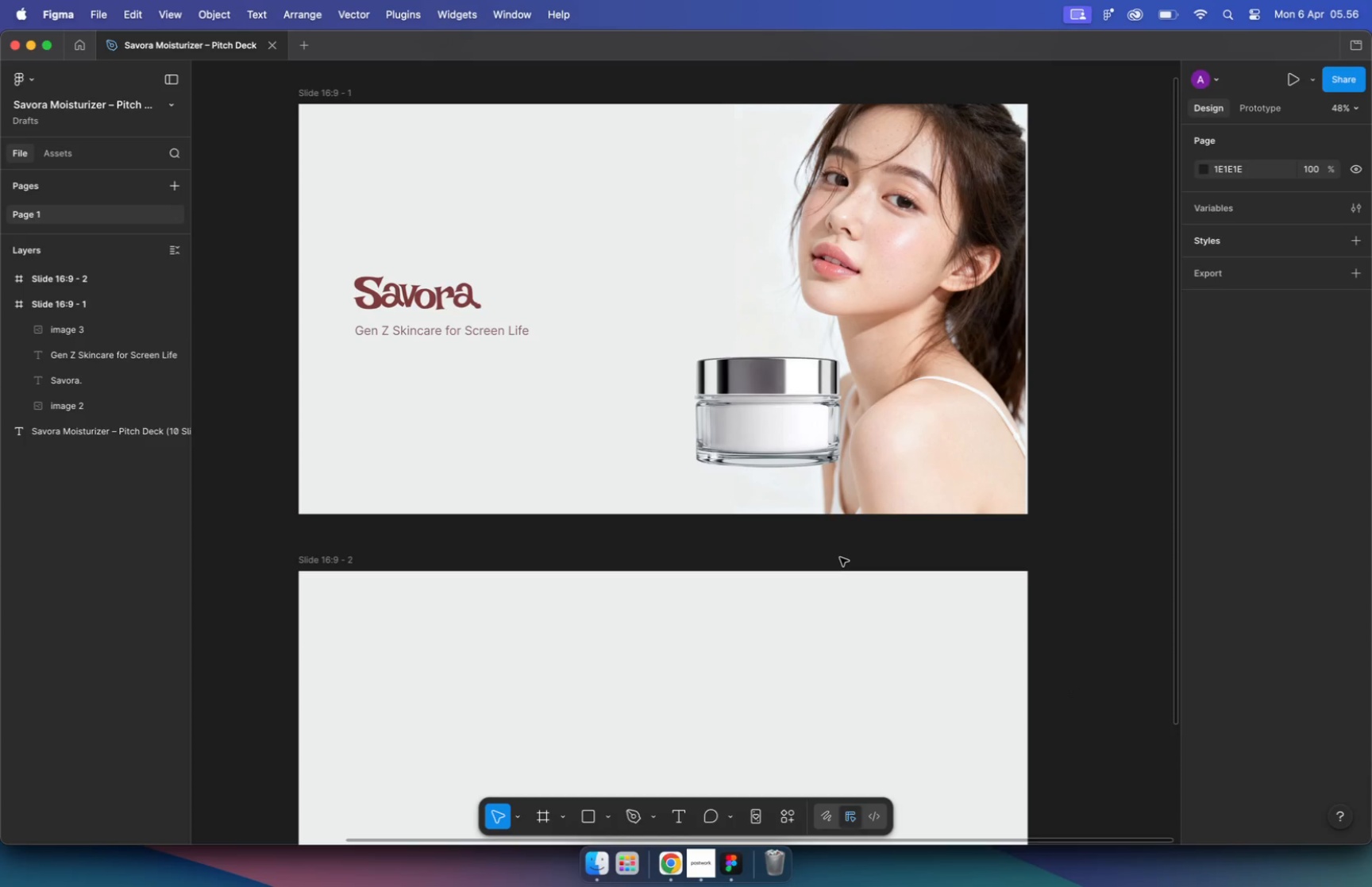 
hold_key(key=CommandLeft, duration=4.11)
scroll: coordinate [386, 334], scroll_direction: up, amount: 10.0
 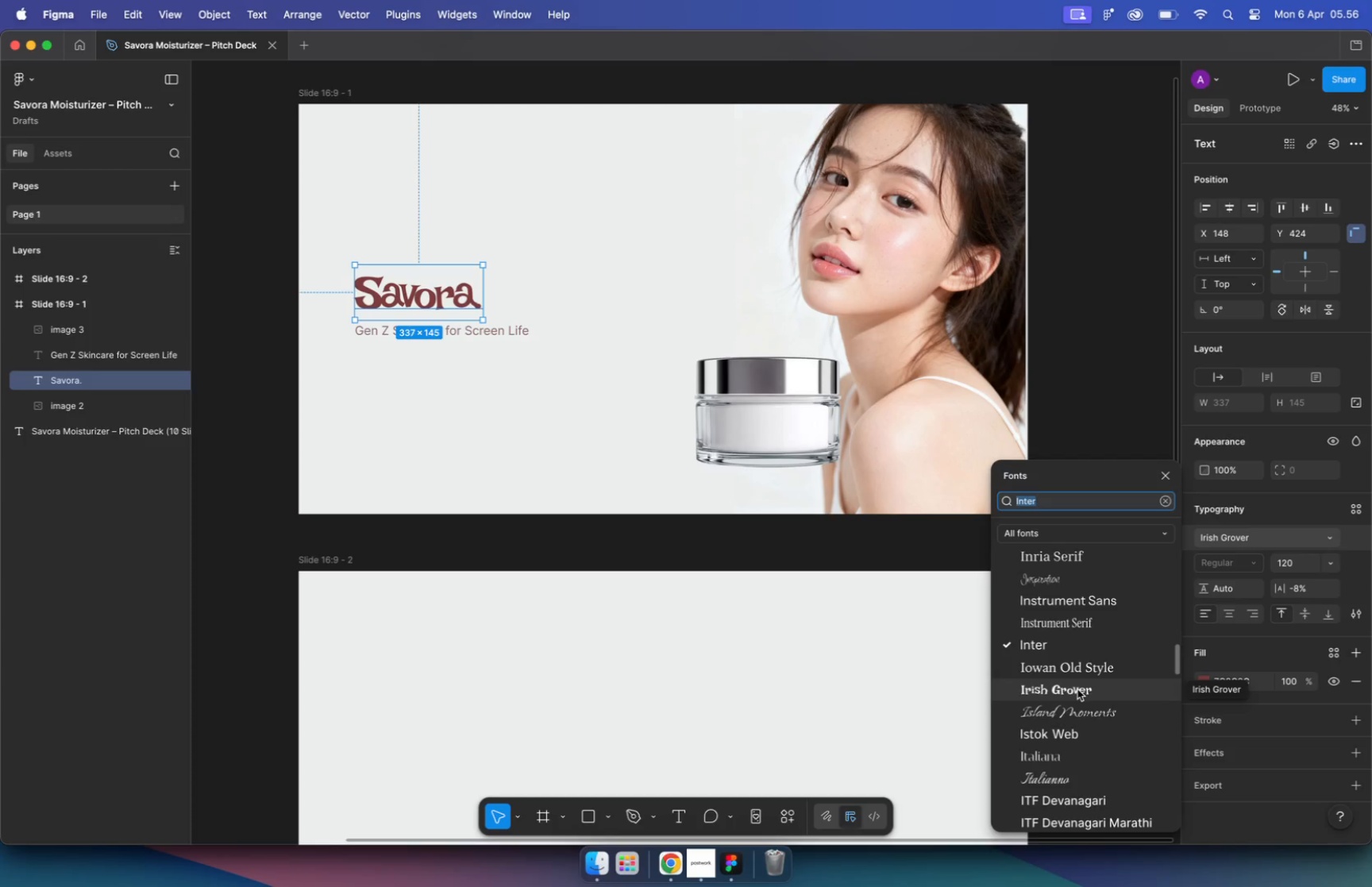 
scroll: coordinate [495, 454], scroll_direction: down, amount: 18.0
 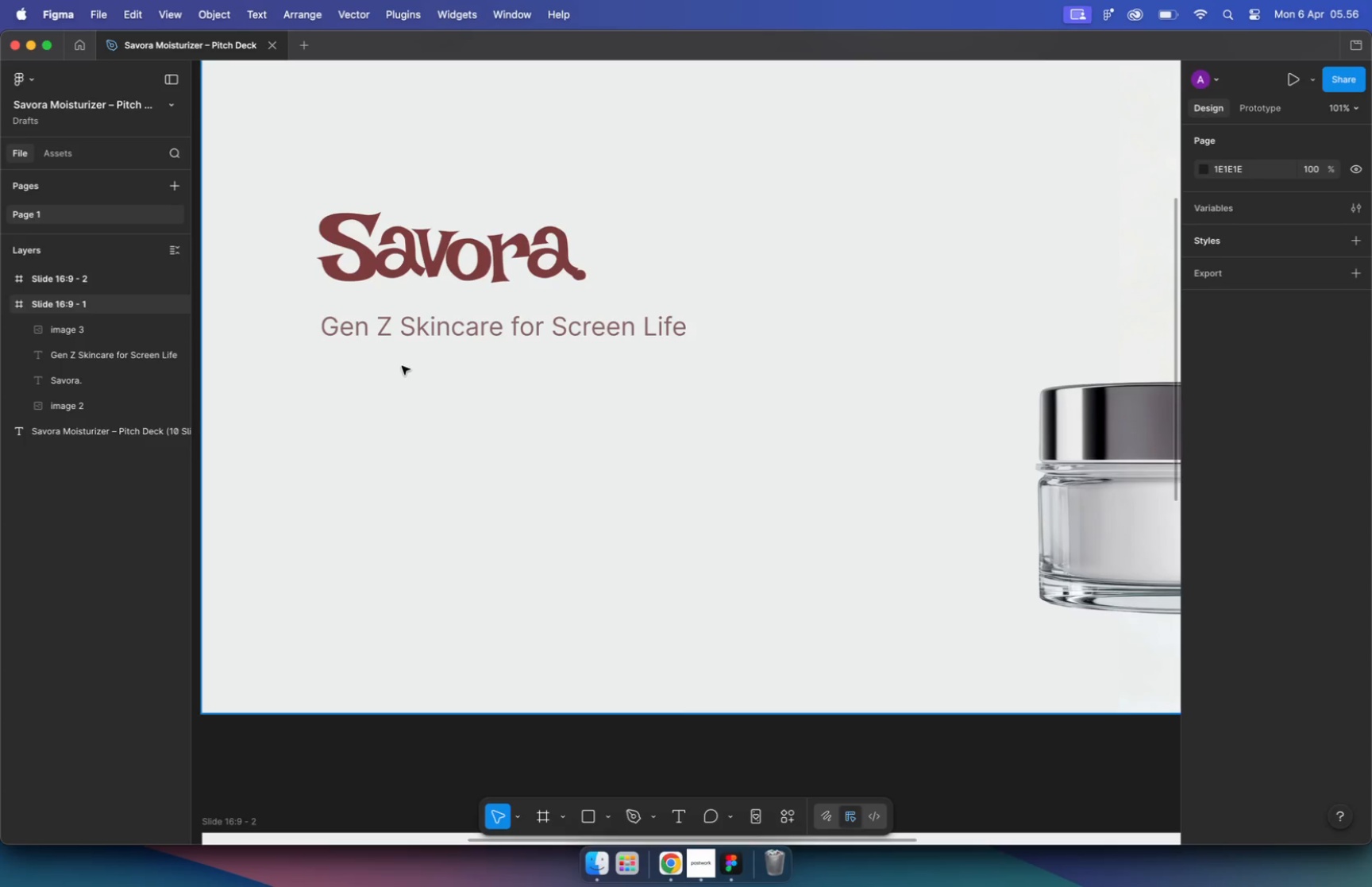 
hold_key(key=CommandLeft, duration=0.37)
scroll: coordinate [512, 453], scroll_direction: up, amount: 4.0
 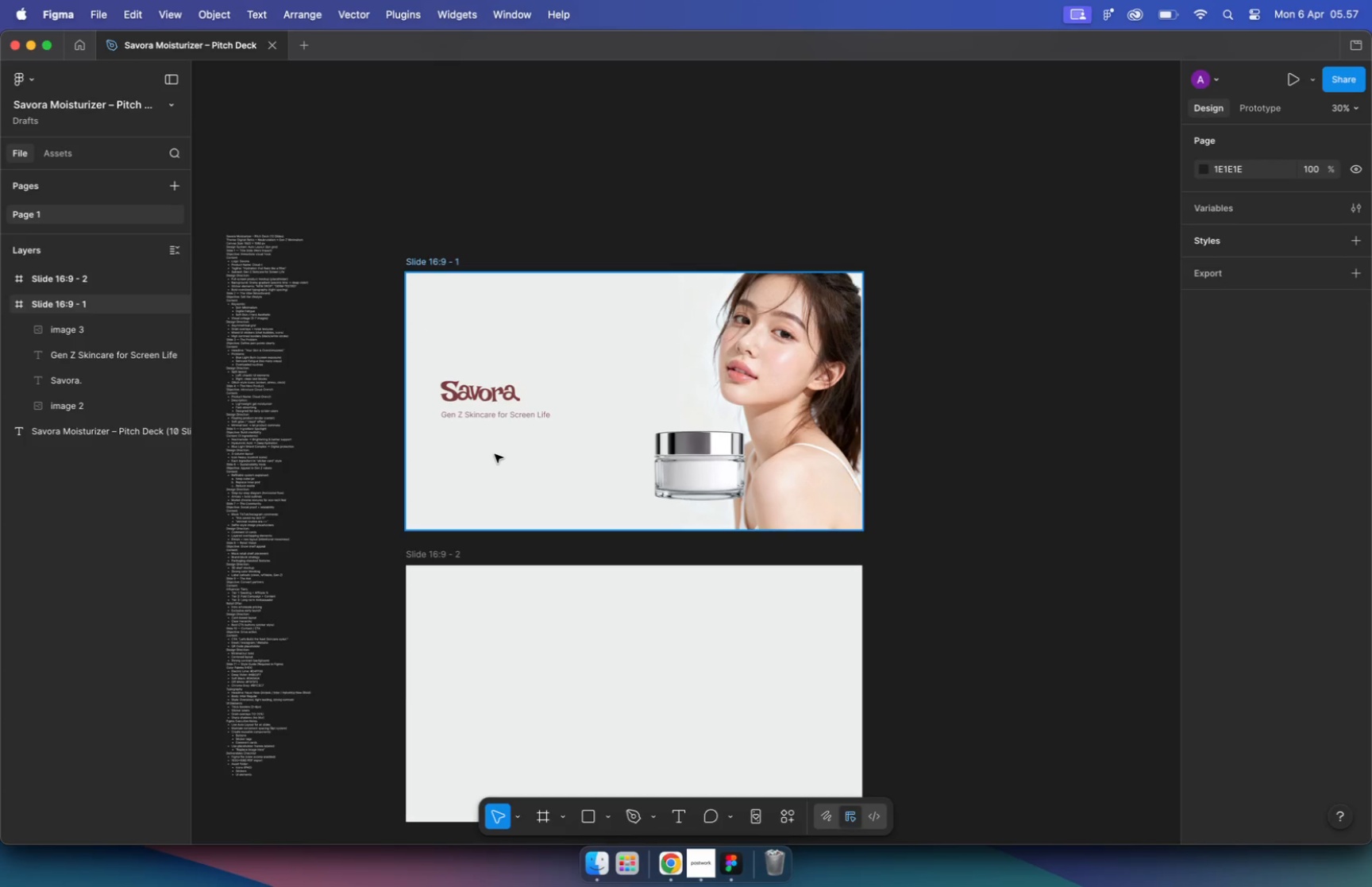 
left_click_drag(start_coordinate=[806, 466], to_coordinate=[765, 489])
 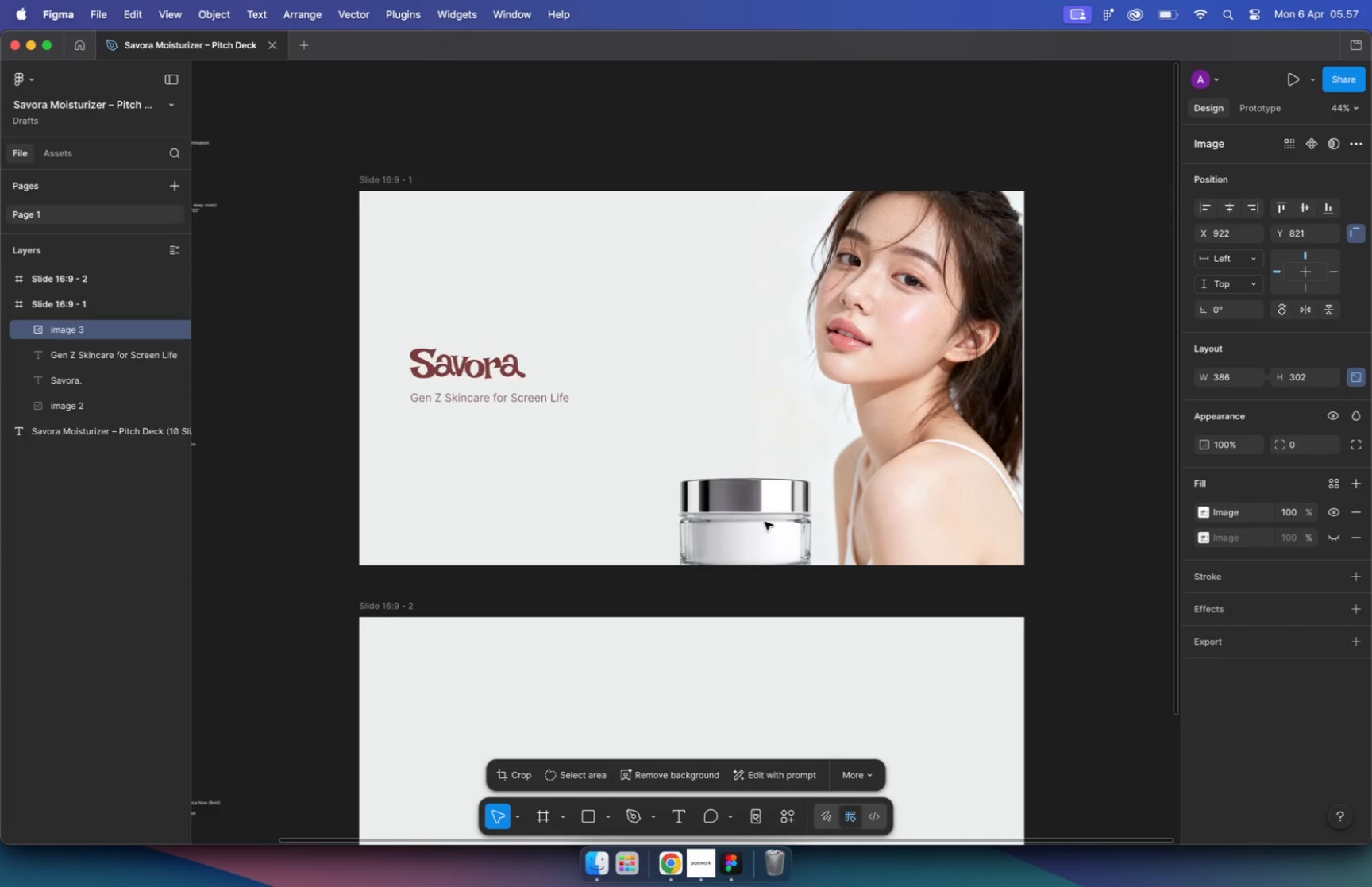 
hold_key(key=ShiftLeft, duration=1.89)
 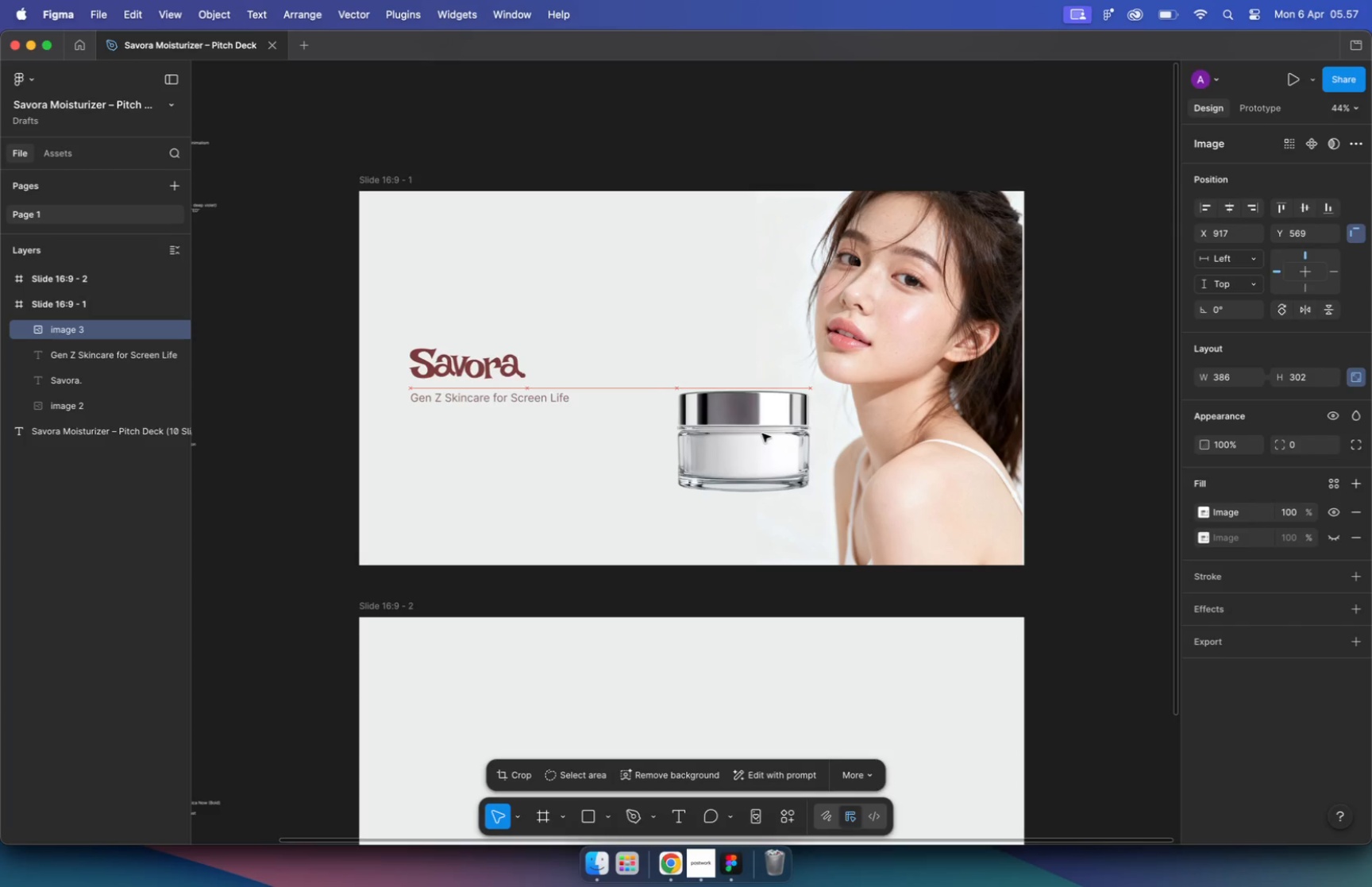 
left_click([1066, 485])
 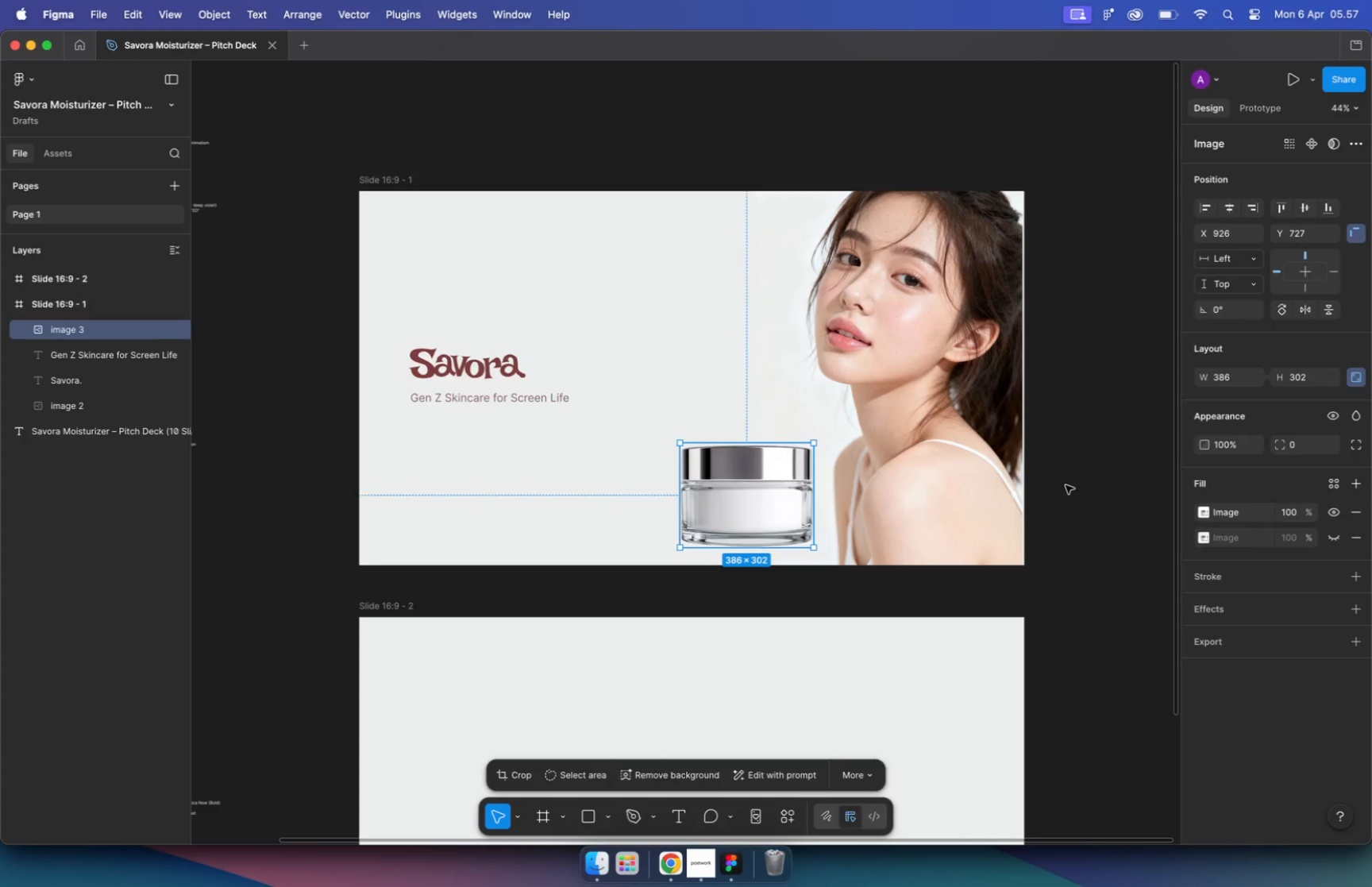 
left_click_drag(start_coordinate=[466, 361], to_coordinate=[652, 453])
 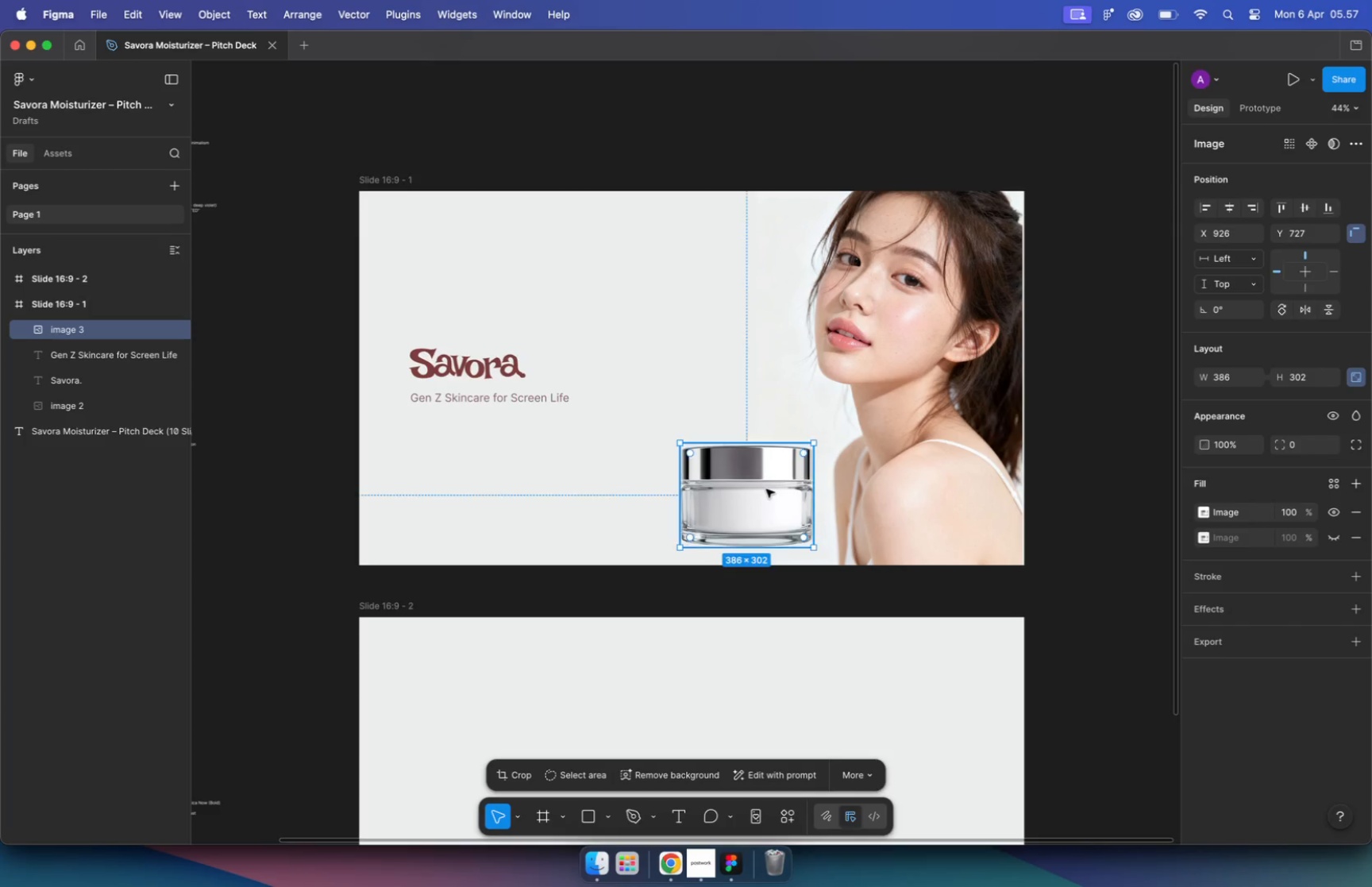 
hold_key(key=OptionLeft, duration=0.7)
 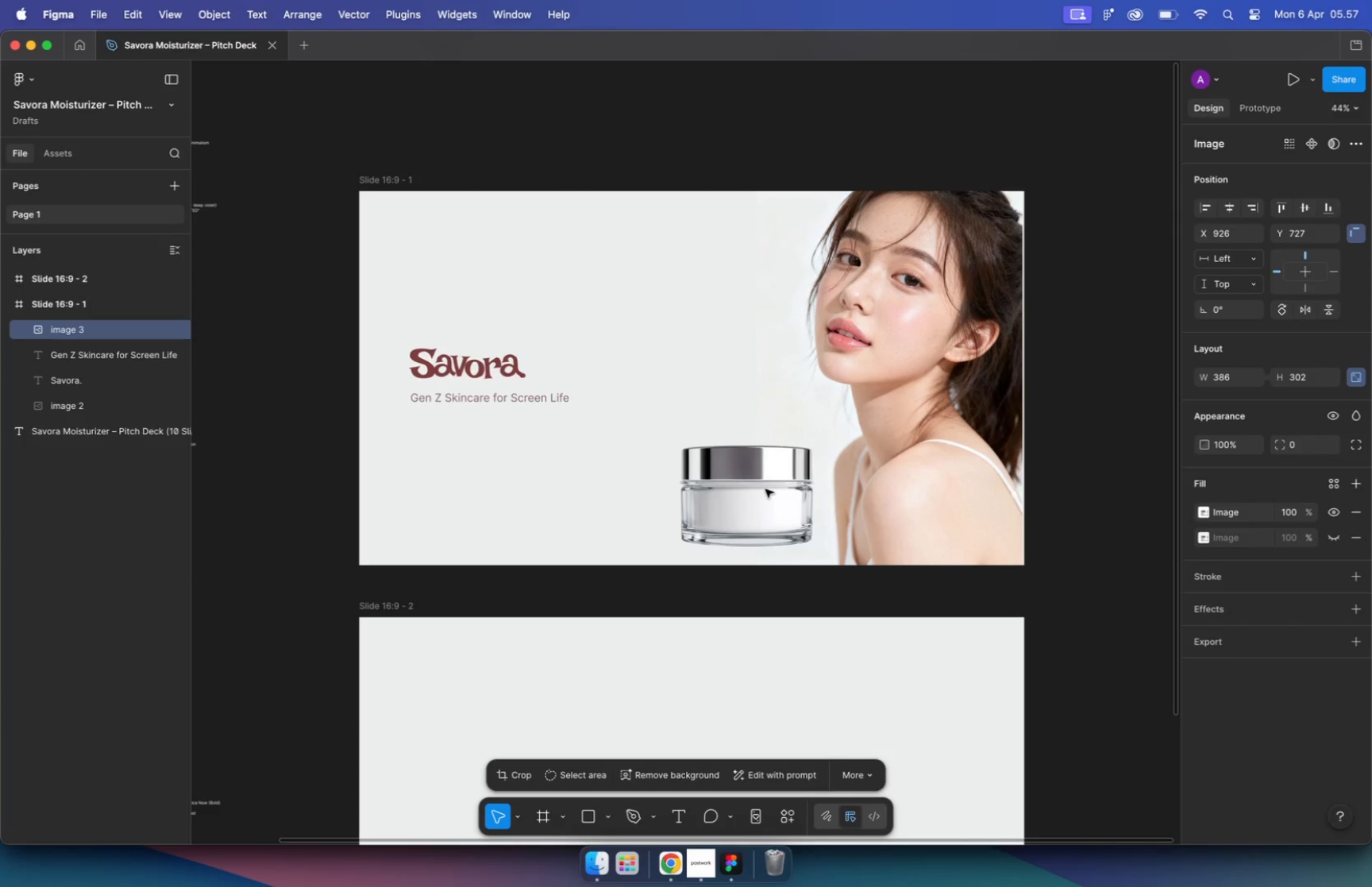 
hold_key(key=CommandLeft, duration=0.32)
 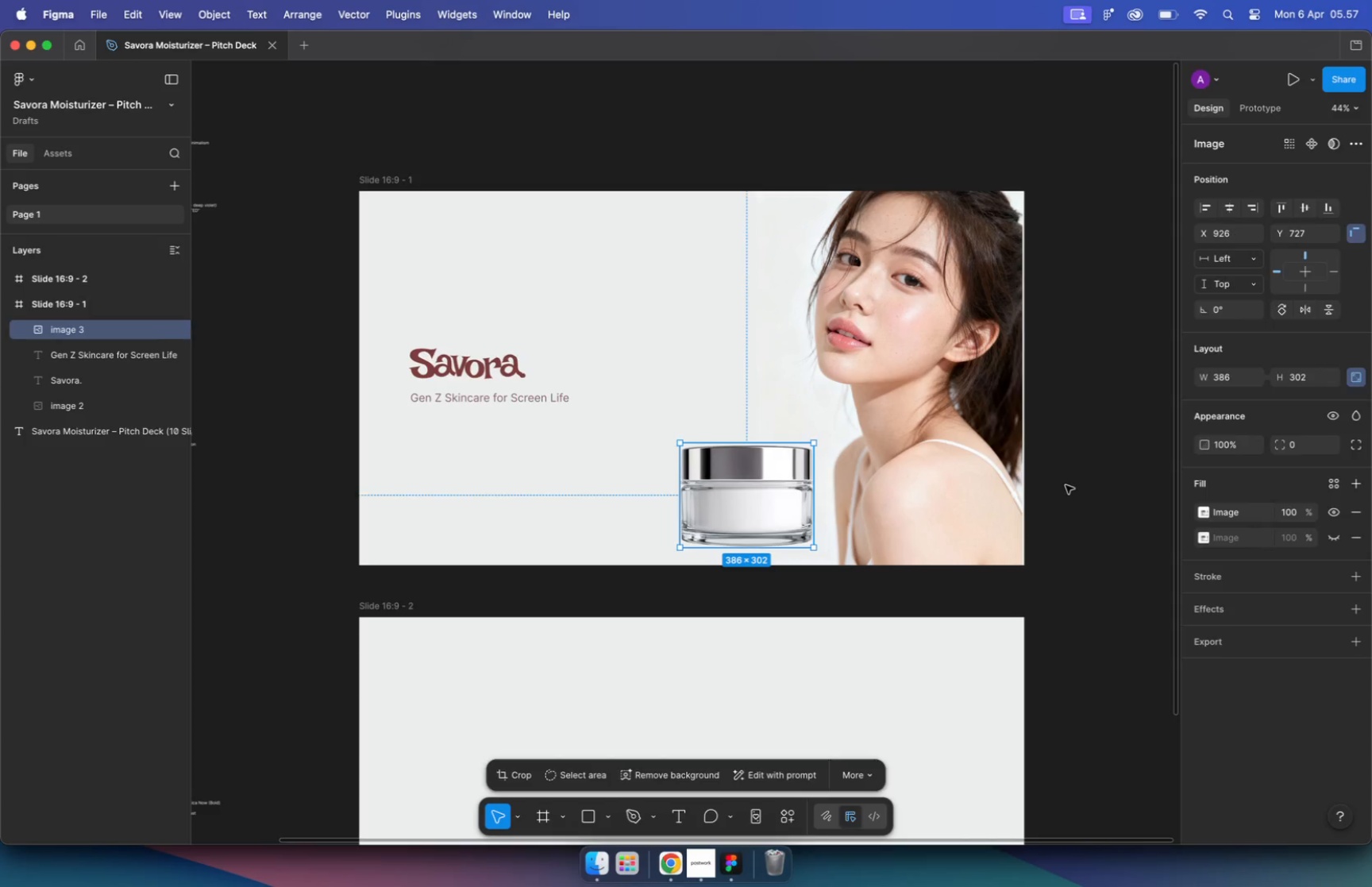 
key(Meta+BracketRight)
 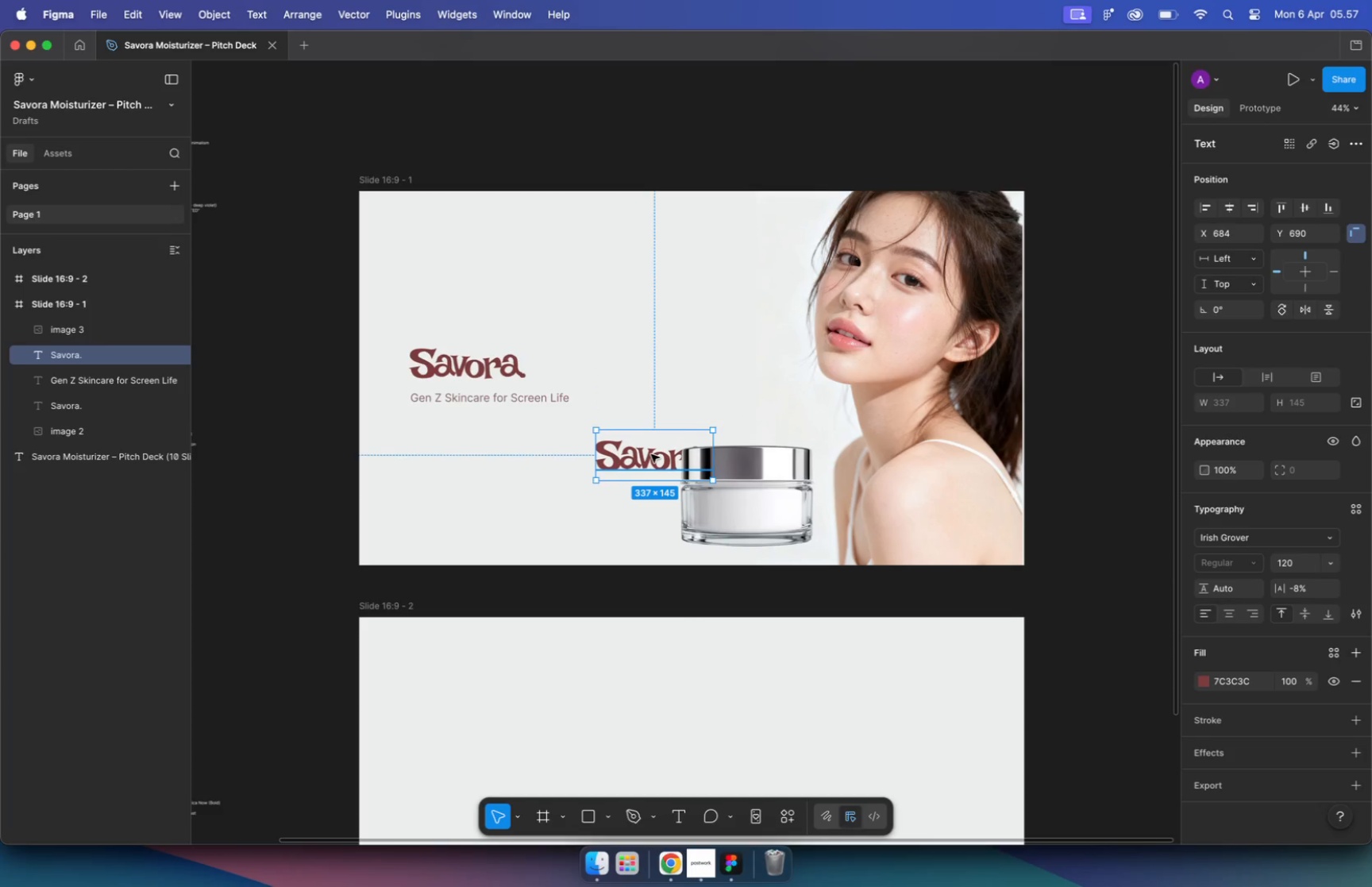 
key(Meta+BracketRight)
 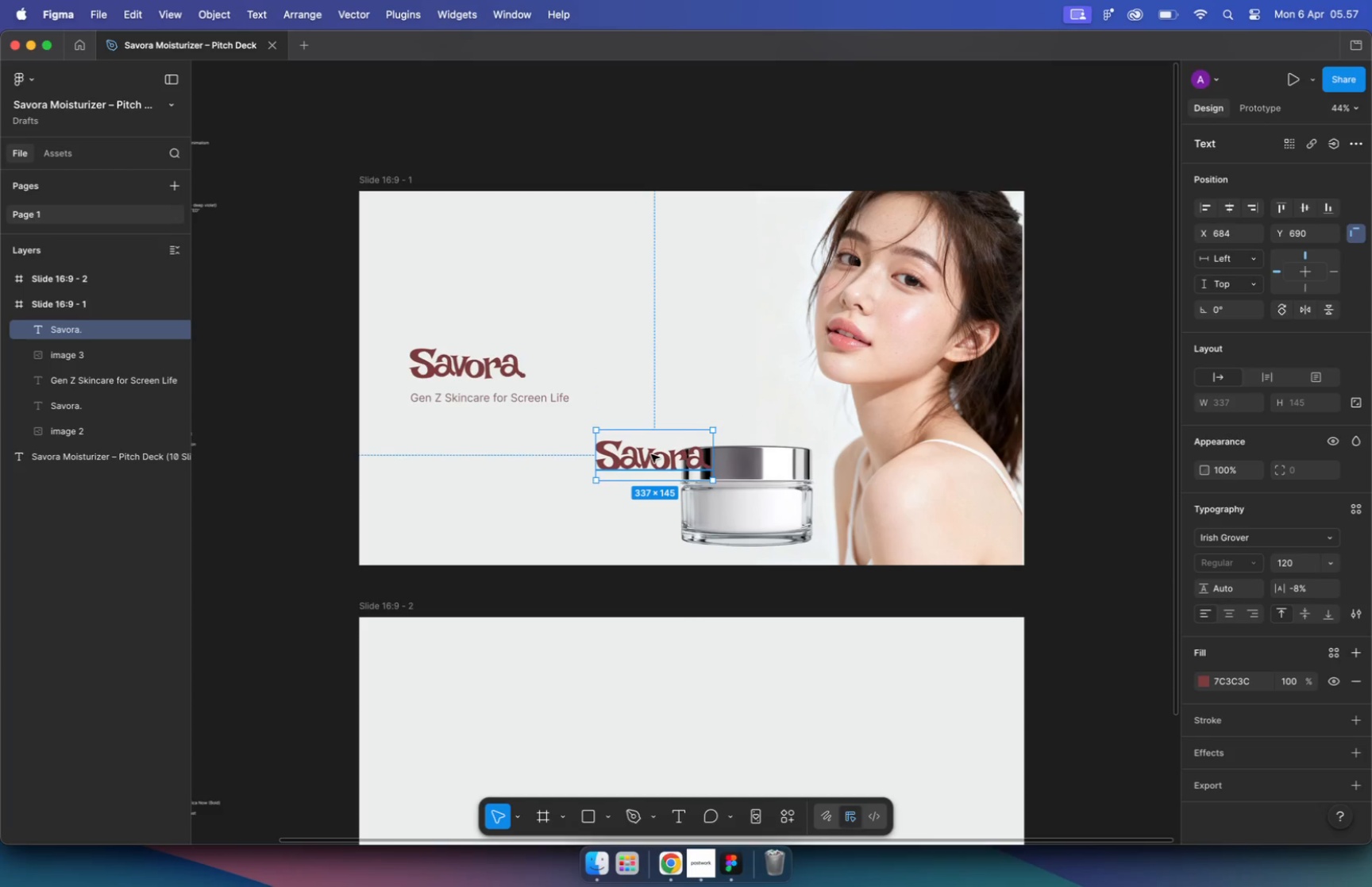 
key(Meta+BracketRight)
 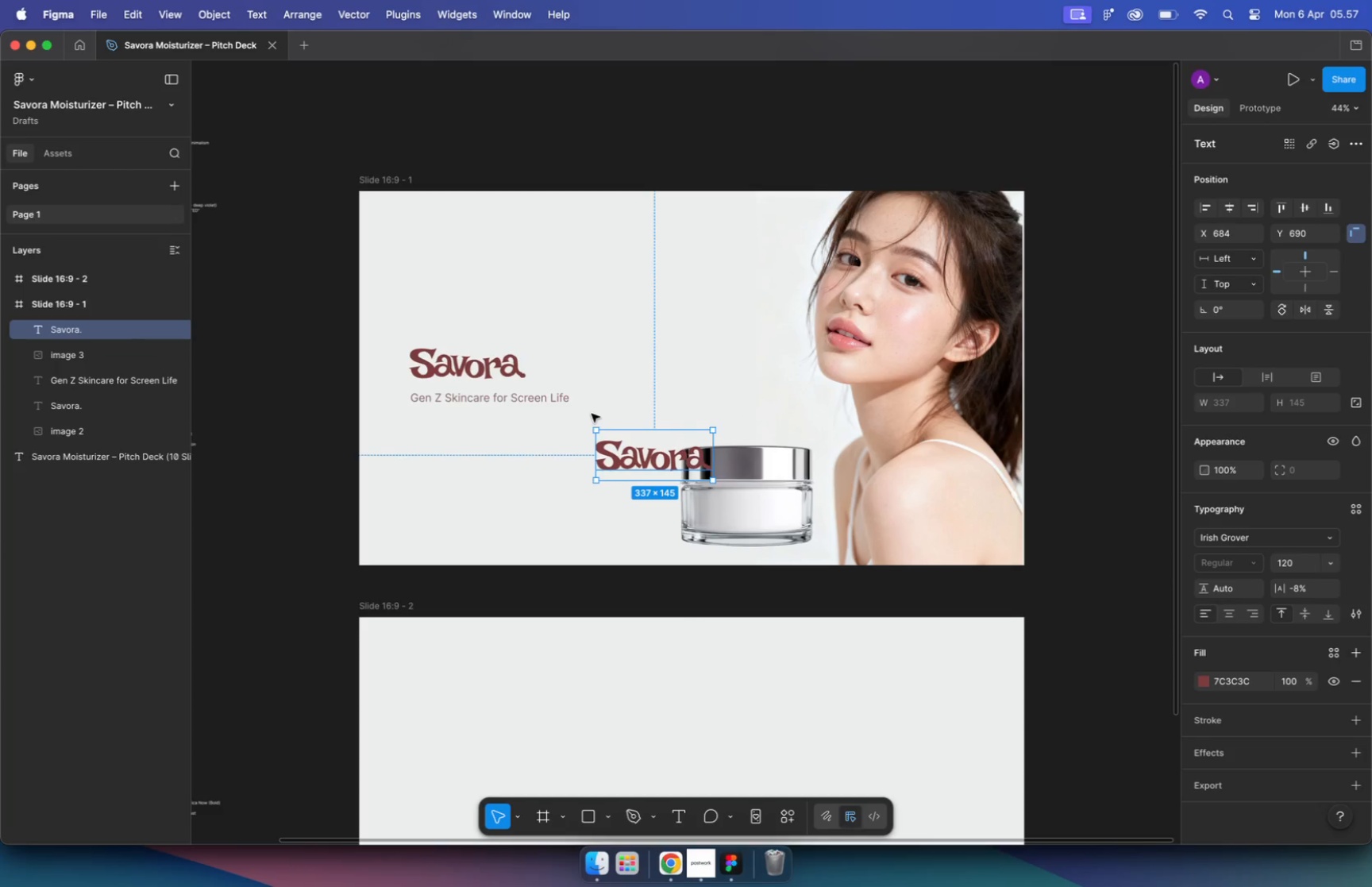 
hold_key(key=CommandLeft, duration=0.45)
 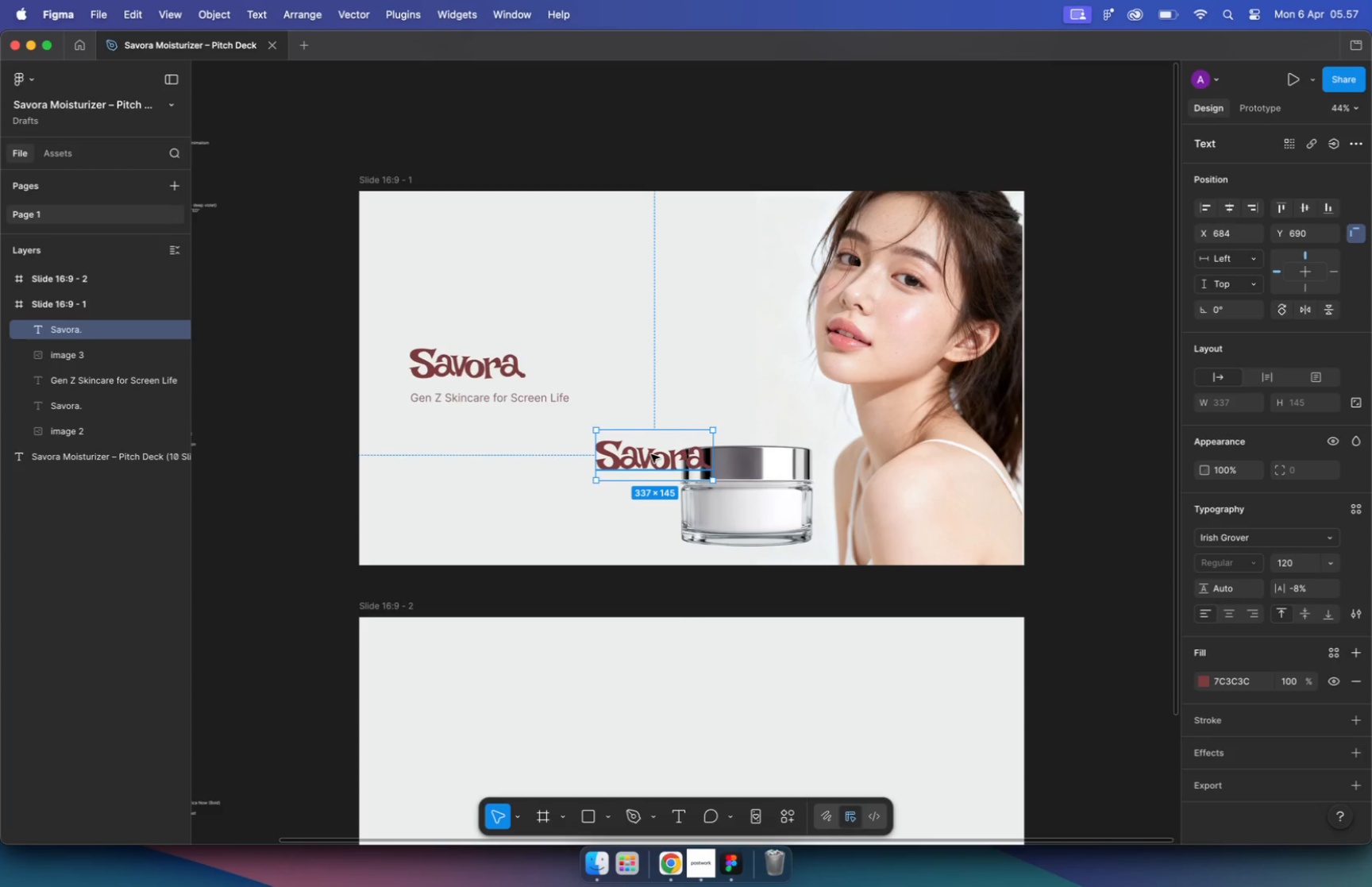 
left_click_drag(start_coordinate=[676, 464], to_coordinate=[879, 554])
 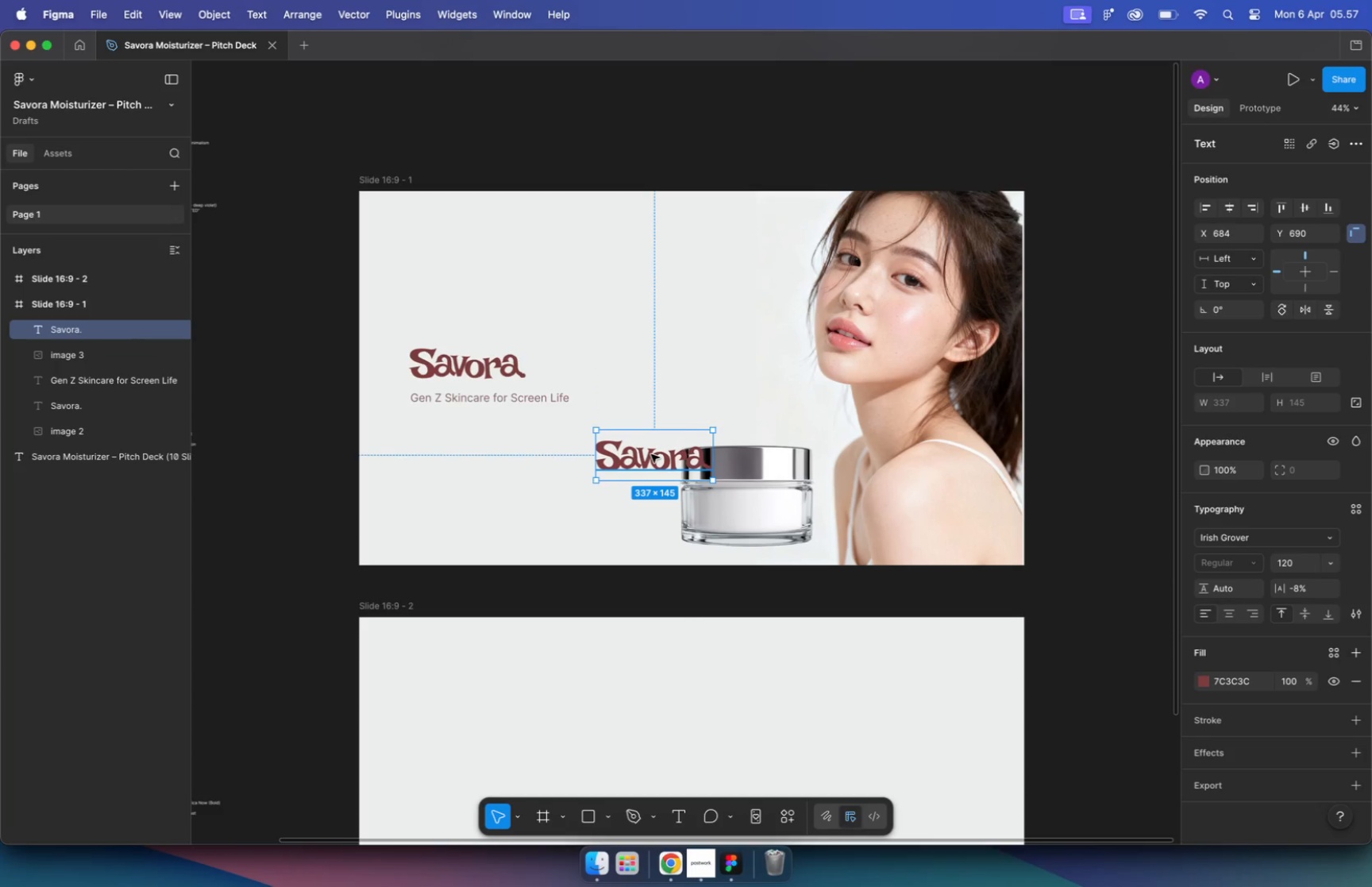 
scroll: coordinate [680, 468], scroll_direction: up, amount: 11.0
 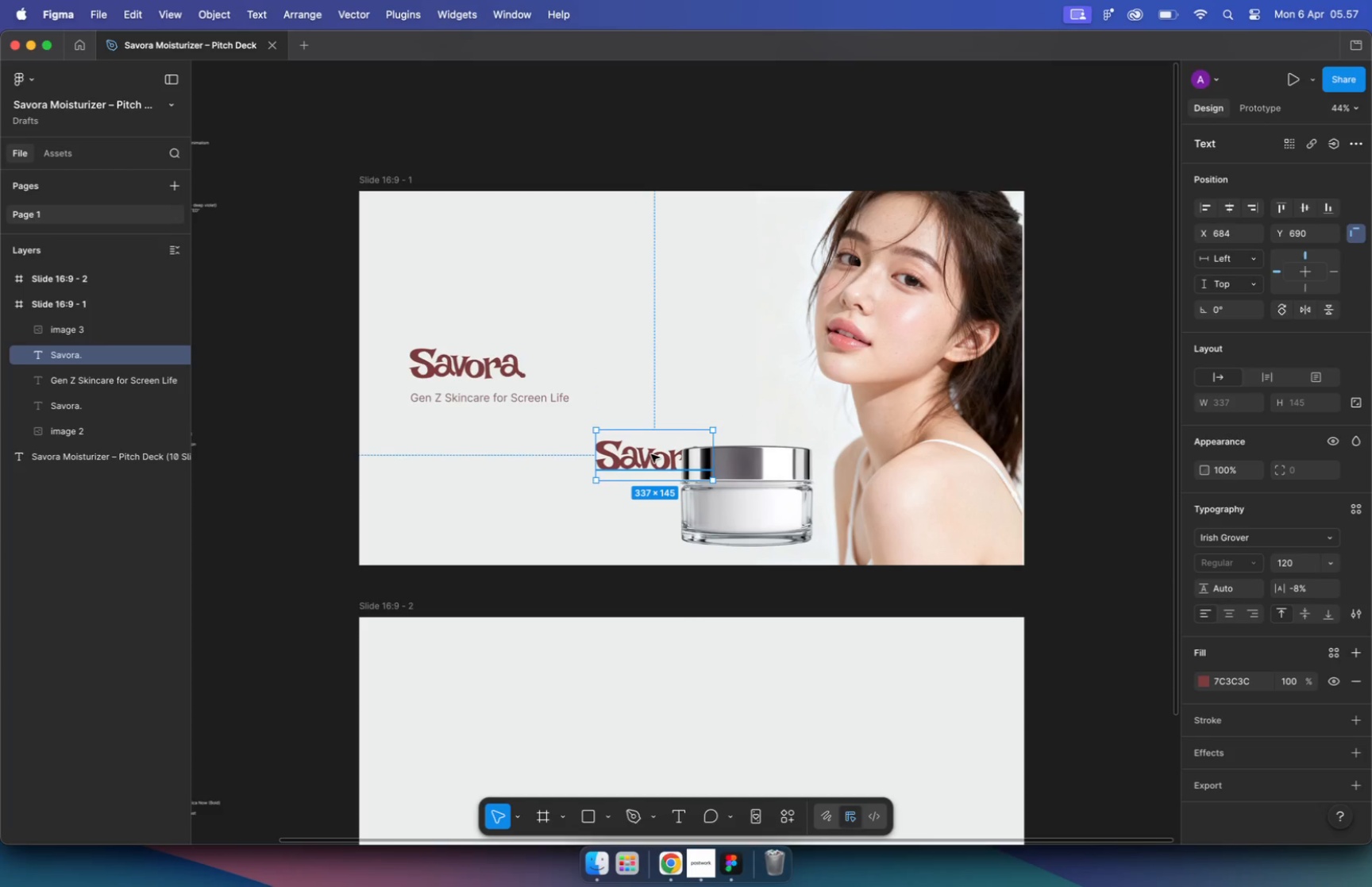 
left_click_drag(start_coordinate=[951, 480], to_coordinate=[871, 519])
 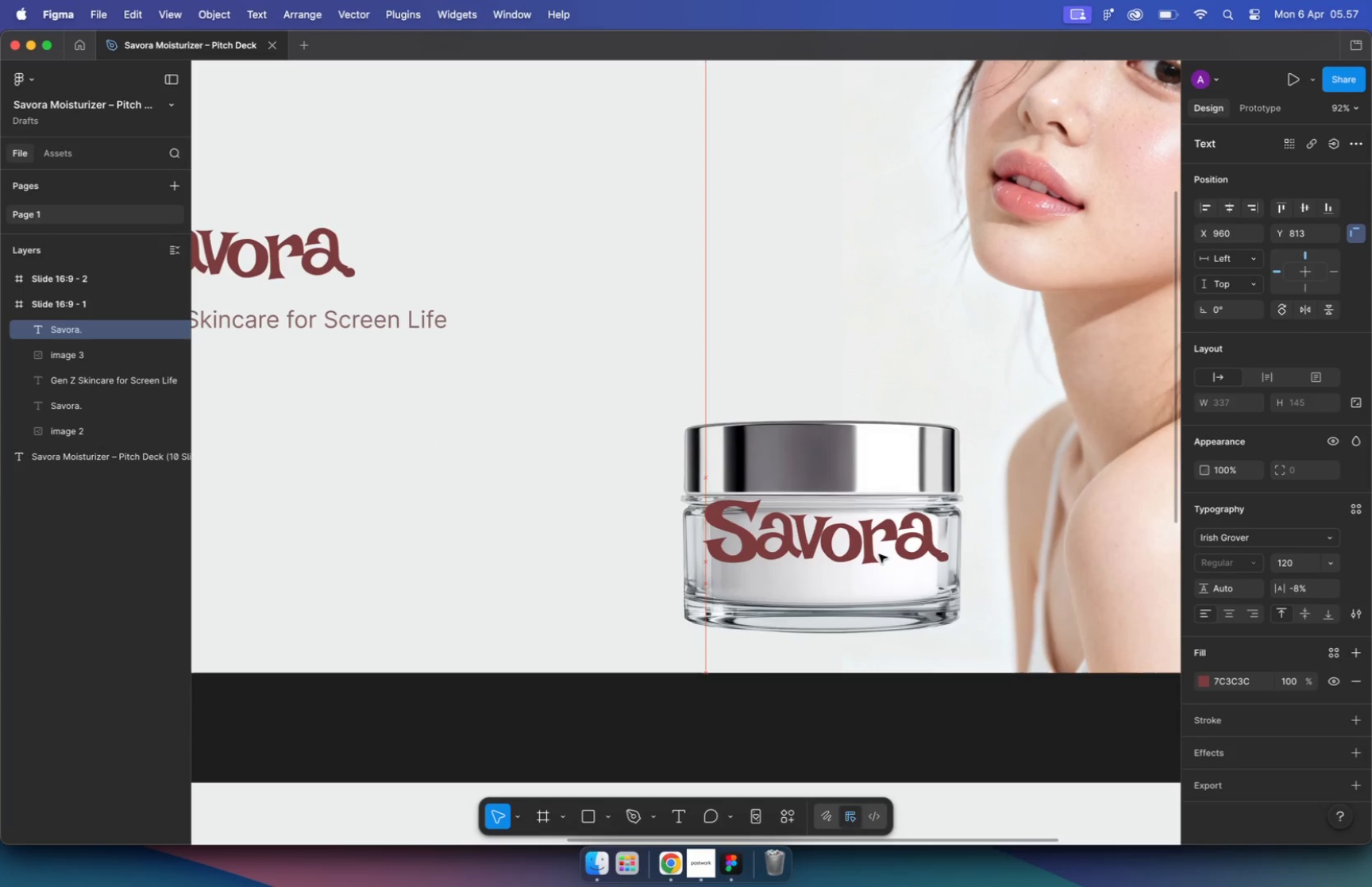 
hold_key(key=ShiftLeft, duration=0.48)
 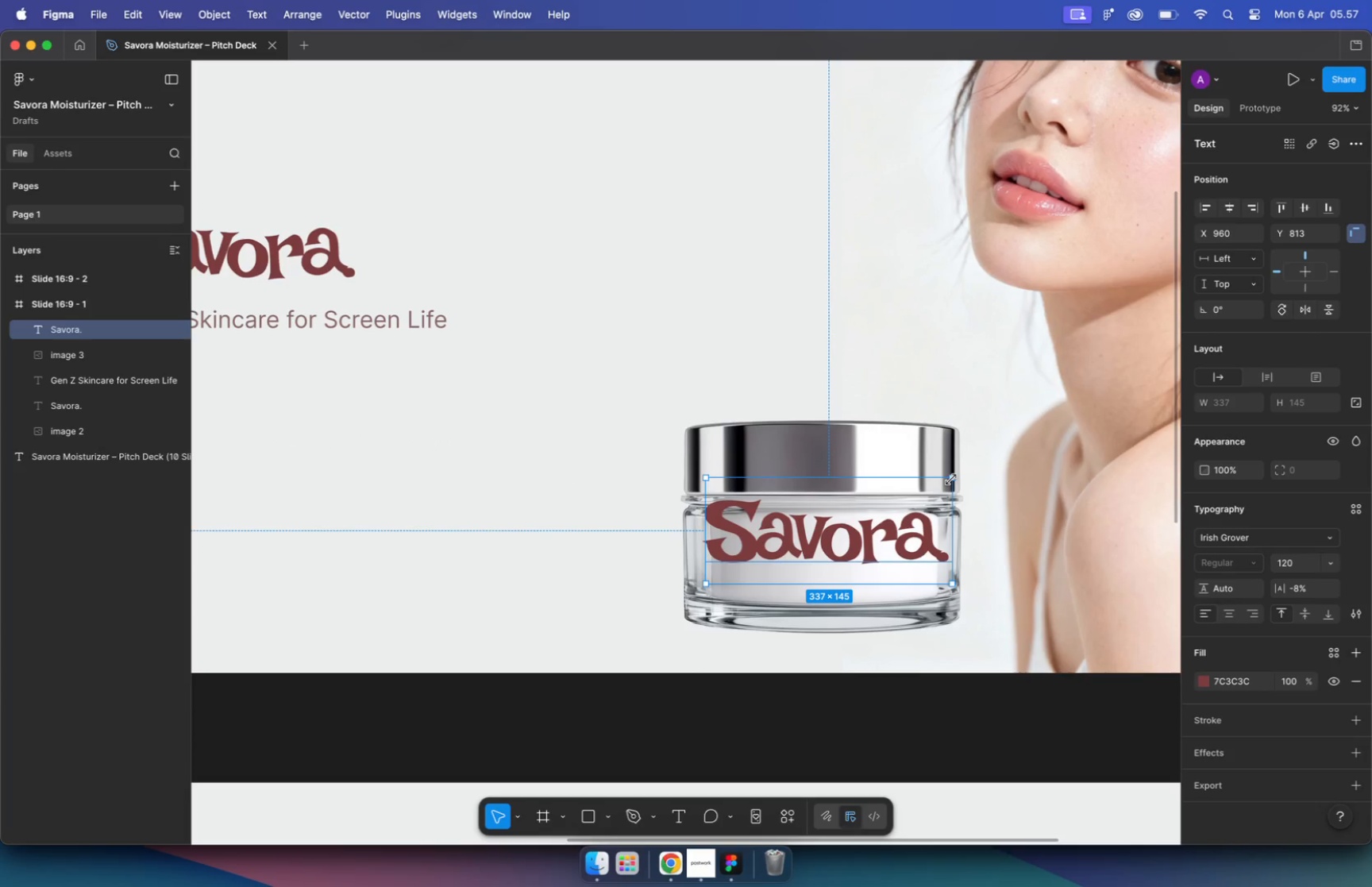 
key(Meta+CommandLeft)
 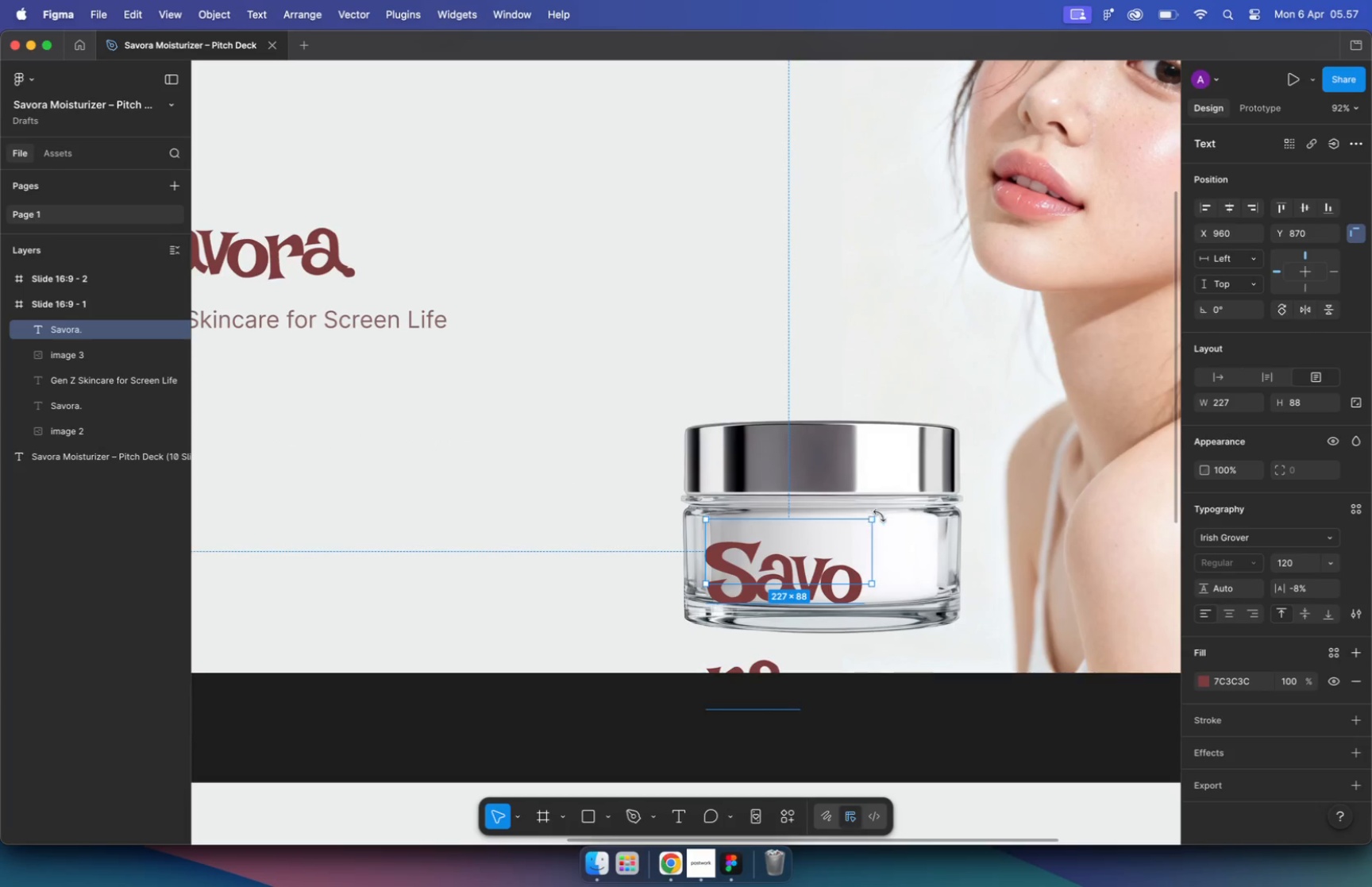 
key(Meta+Z)
 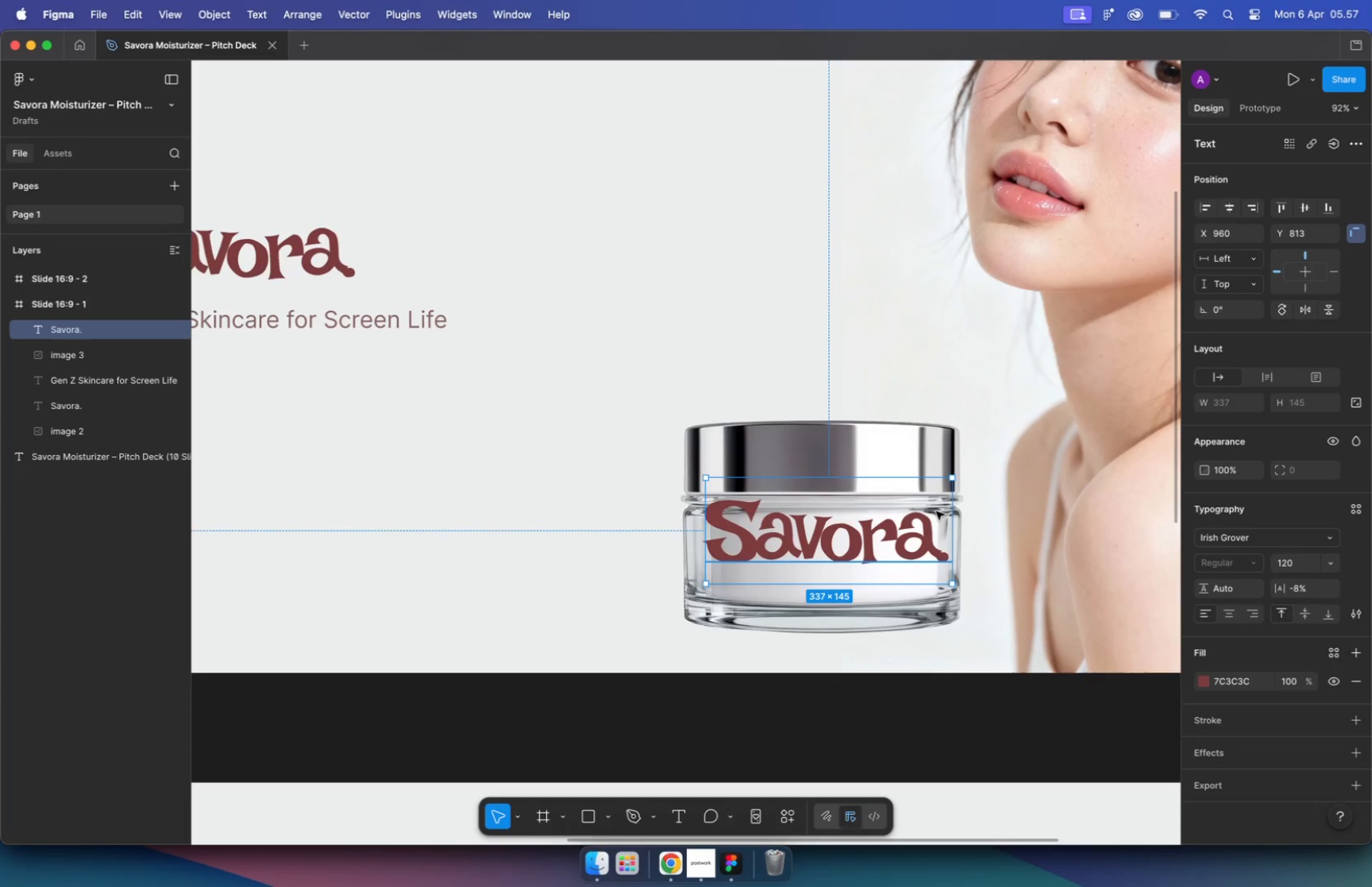 
key(K)
 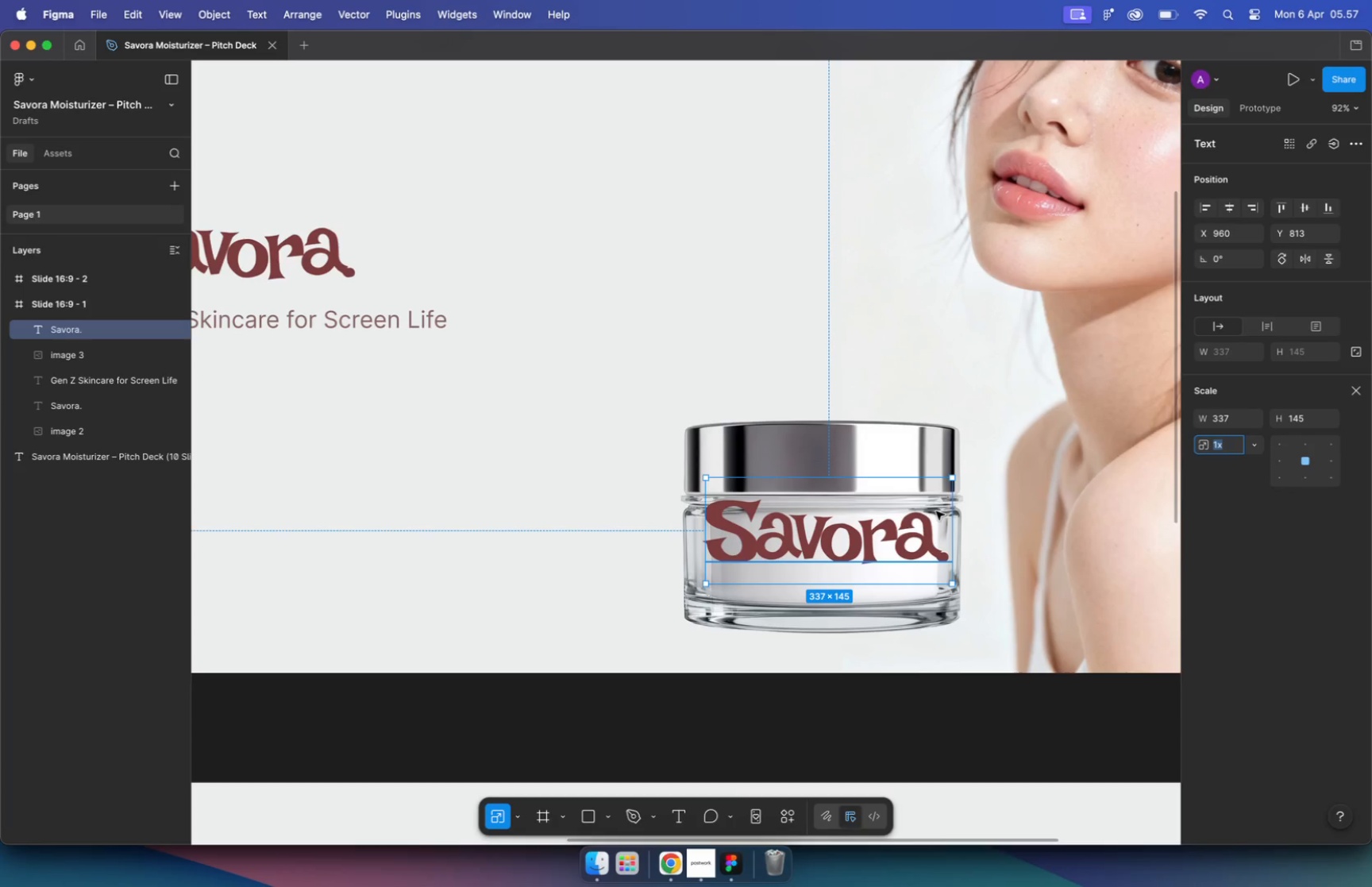 
left_click_drag(start_coordinate=[956, 481], to_coordinate=[867, 550])
 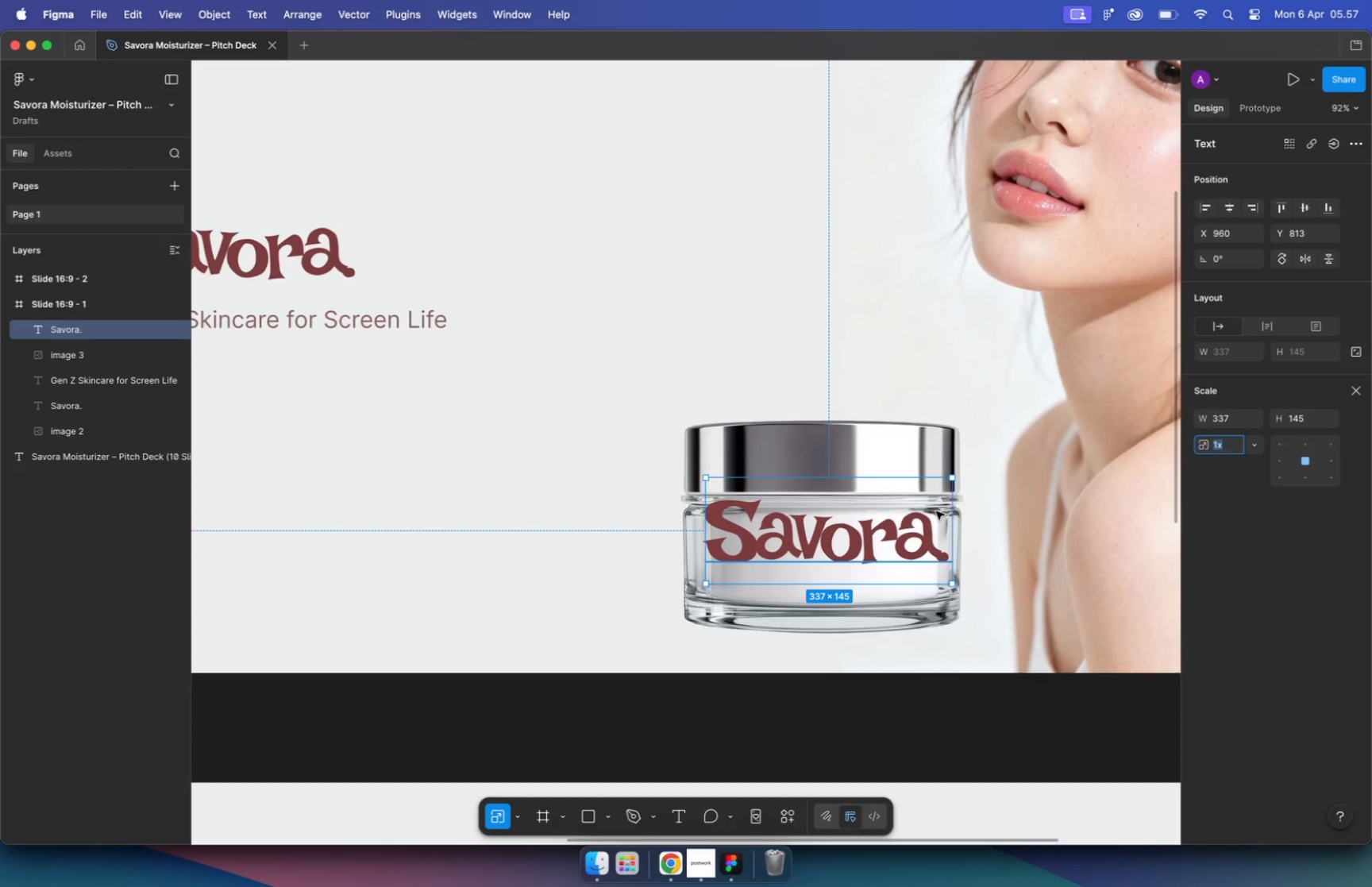 
hold_key(key=ShiftLeft, duration=0.99)
 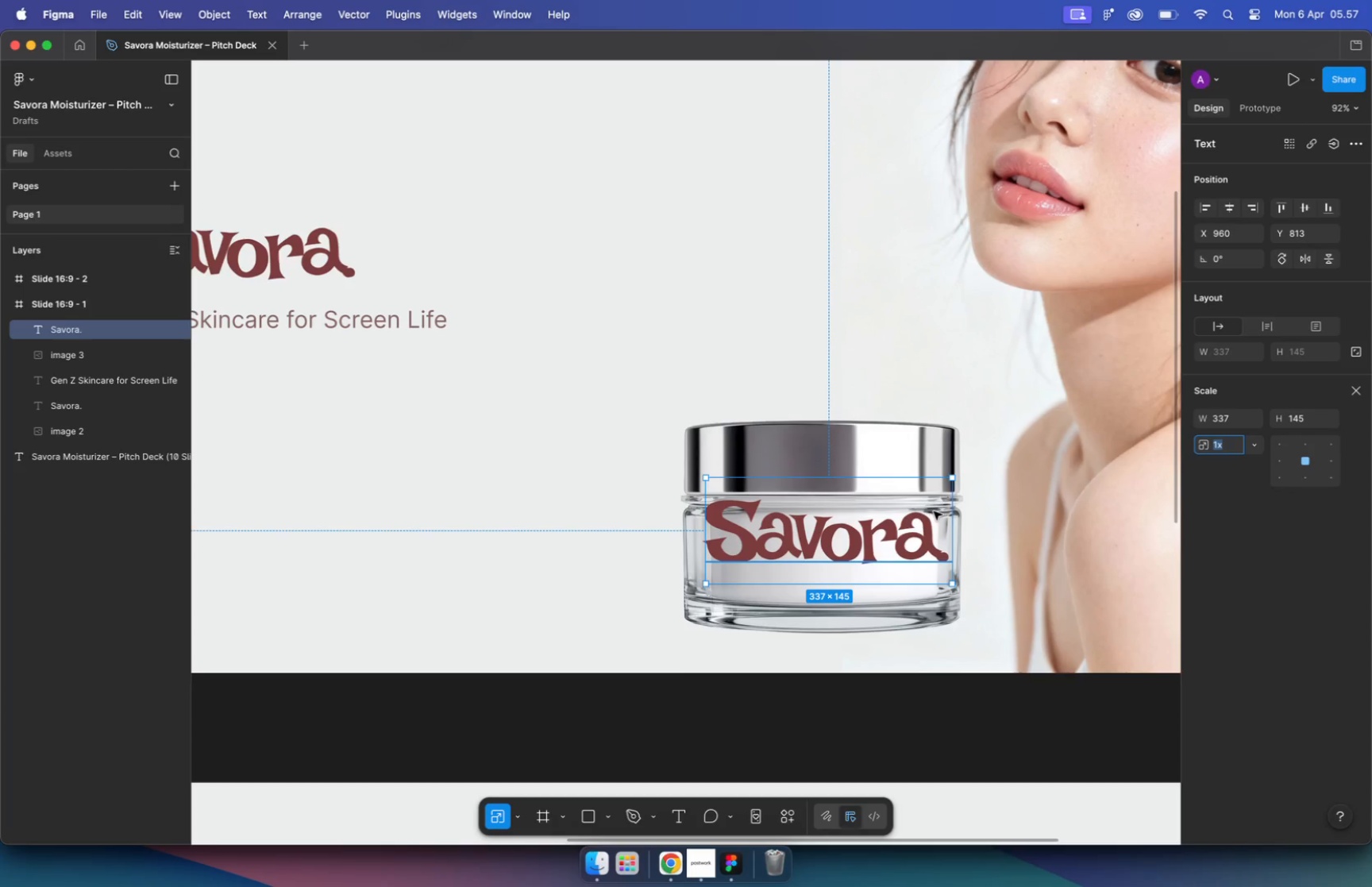 
left_click_drag(start_coordinate=[786, 562], to_coordinate=[841, 564])
 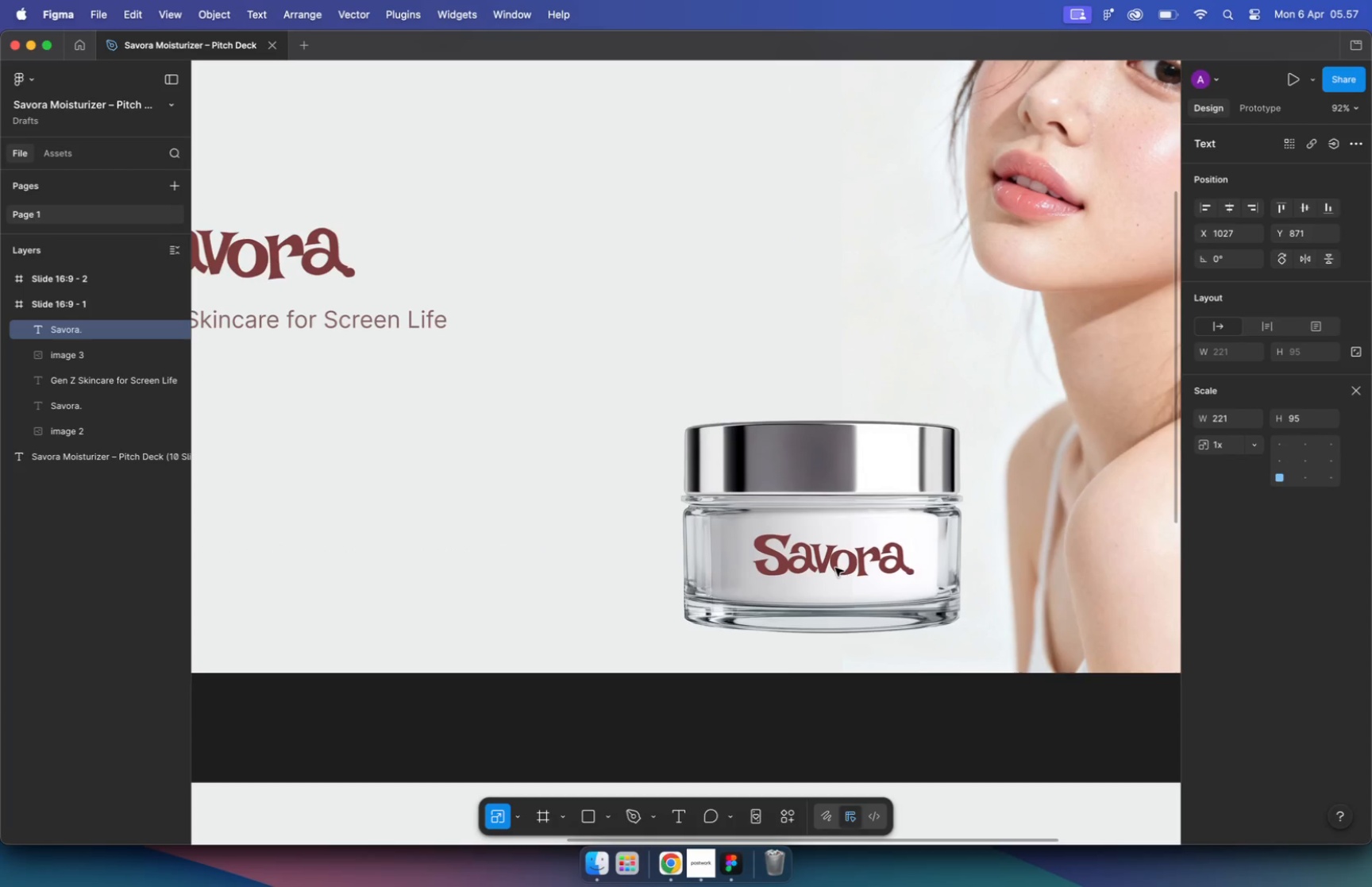 
hold_key(key=CommandLeft, duration=1.32)
scroll: coordinate [849, 503], scroll_direction: down, amount: 11.0
 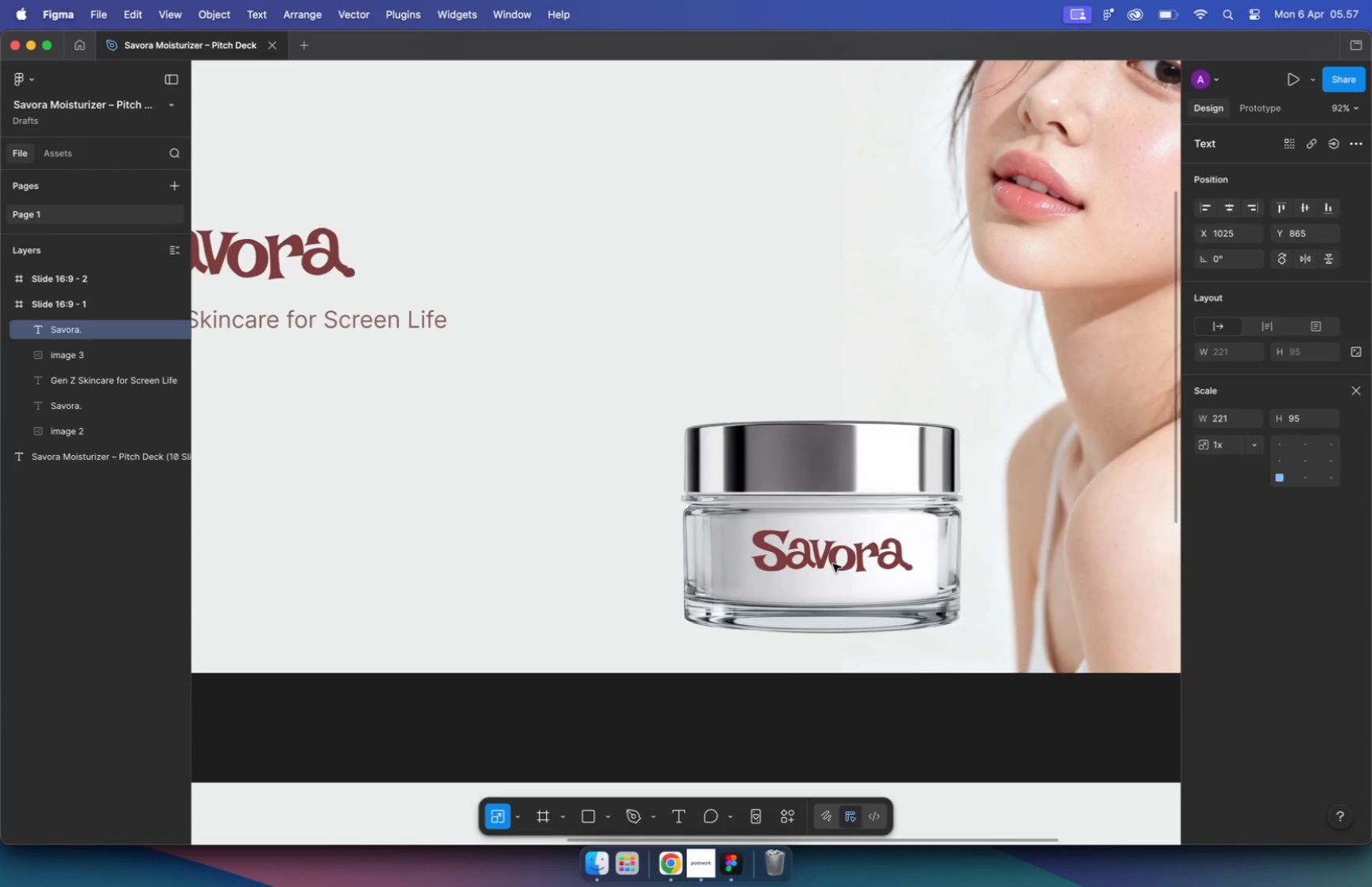 
scroll: coordinate [568, 399], scroll_direction: up, amount: 11.0
 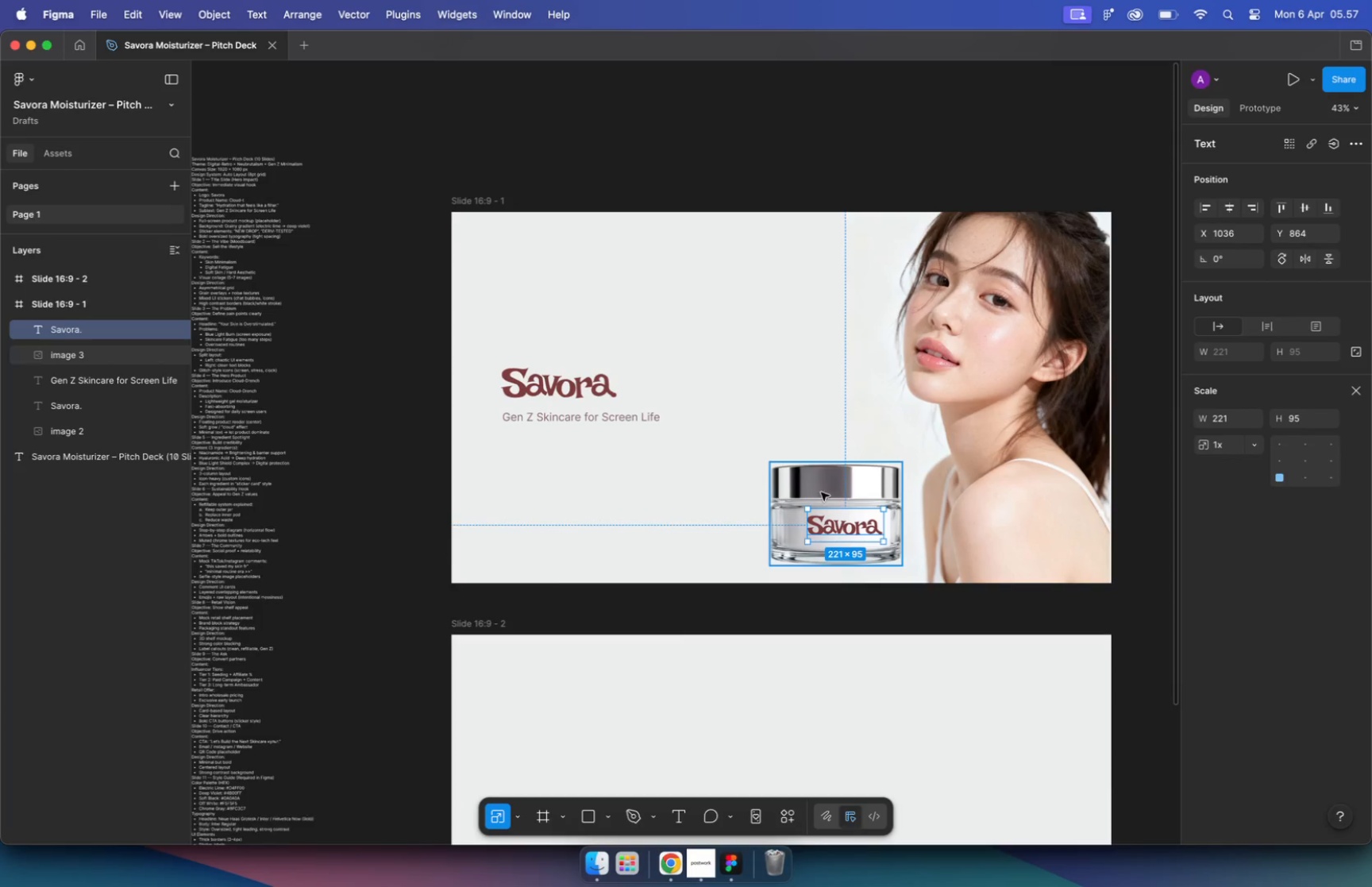 
left_click([585, 448])
 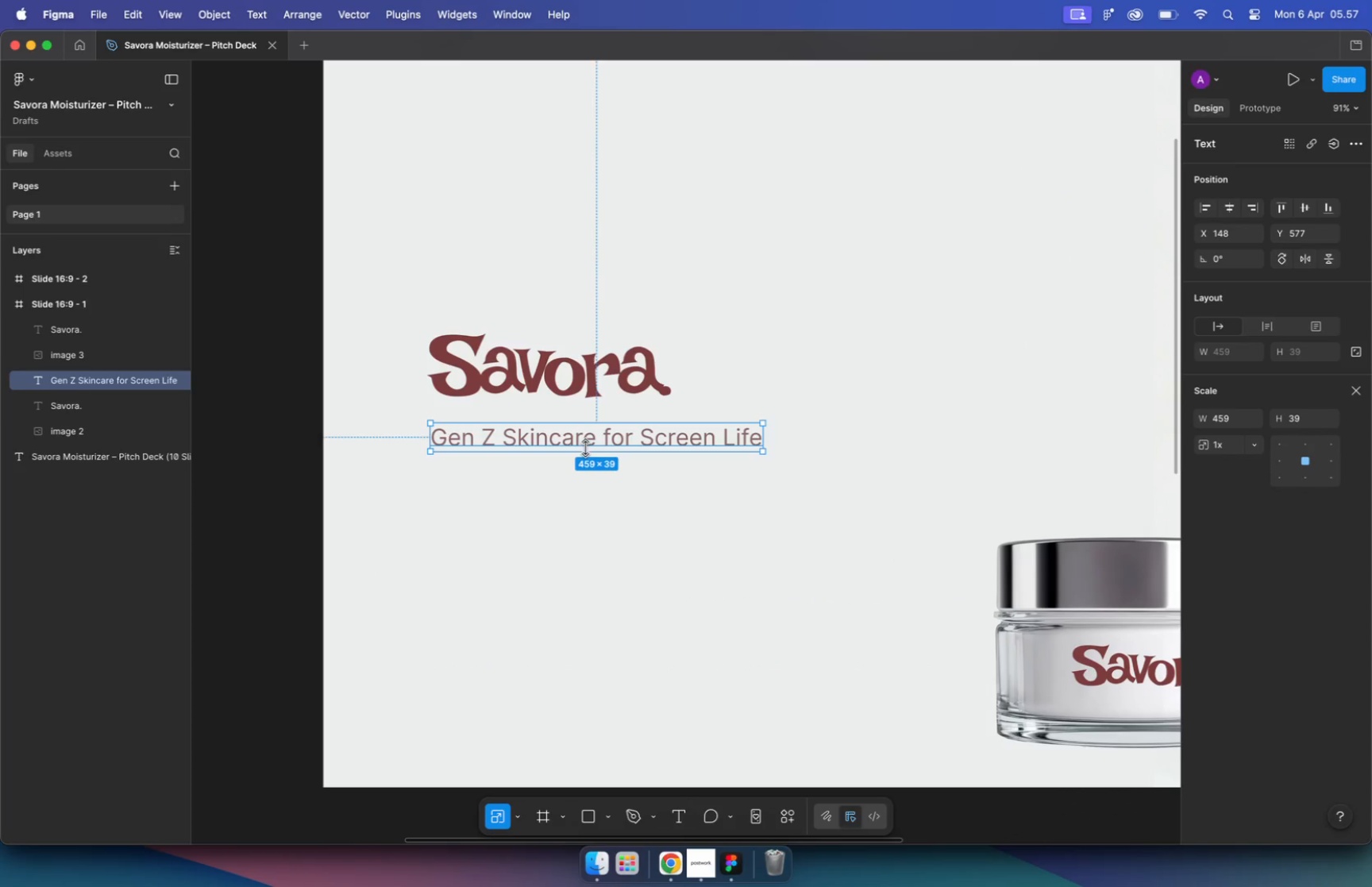 
left_click([590, 508])
 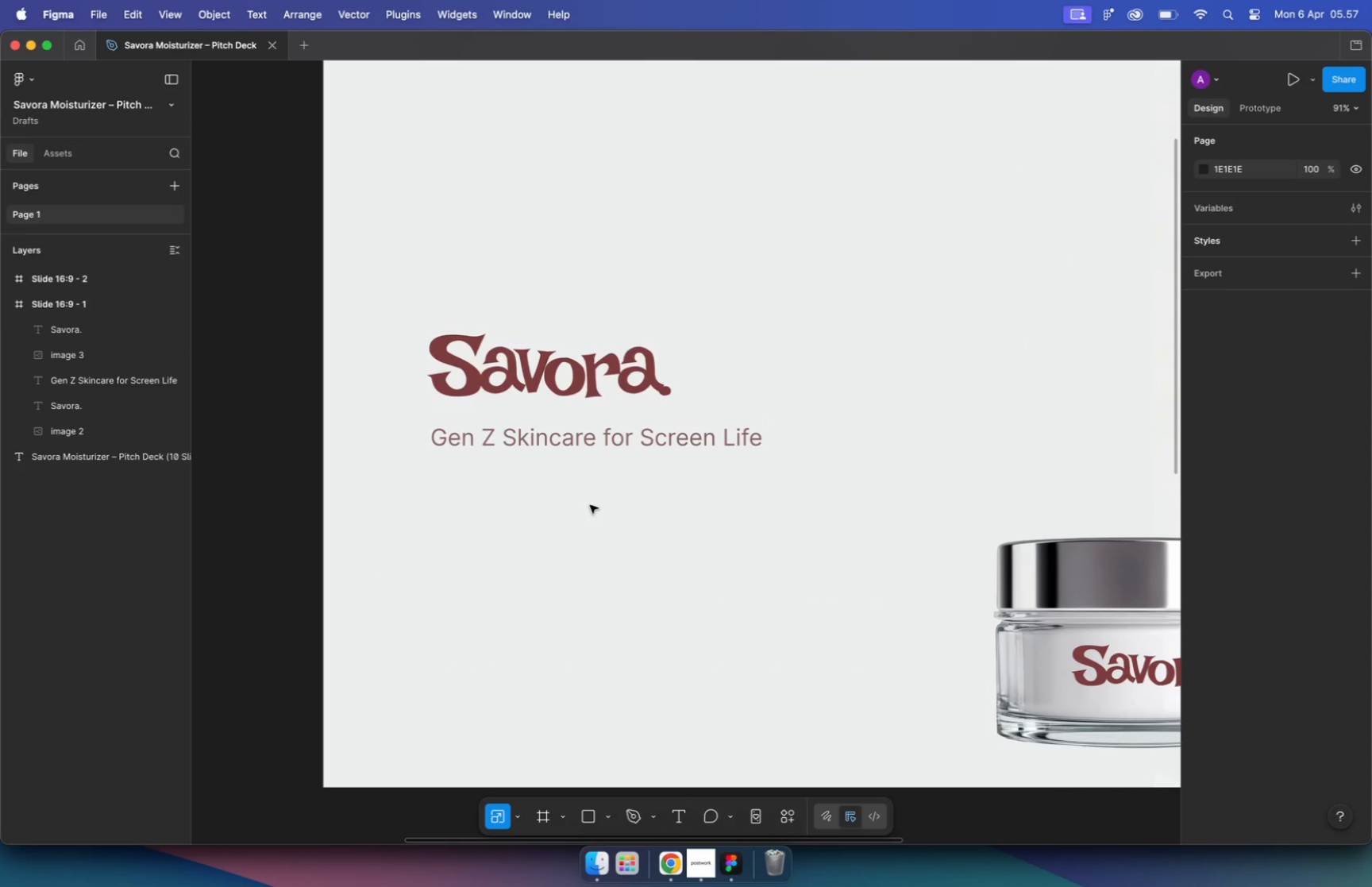 
left_click_drag(start_coordinate=[572, 433], to_coordinate=[572, 463])
 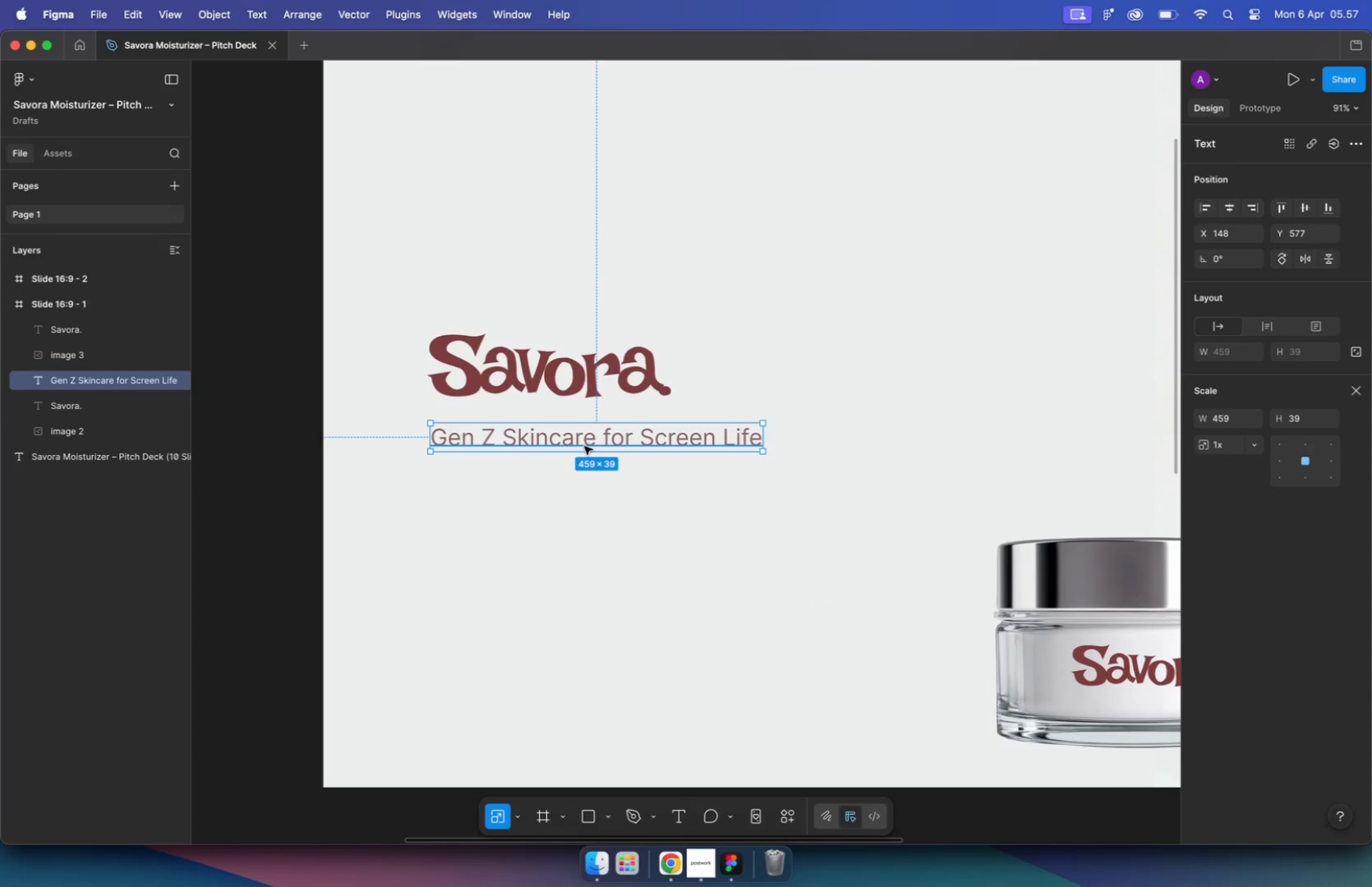 
hold_key(key=ShiftLeft, duration=0.67)
 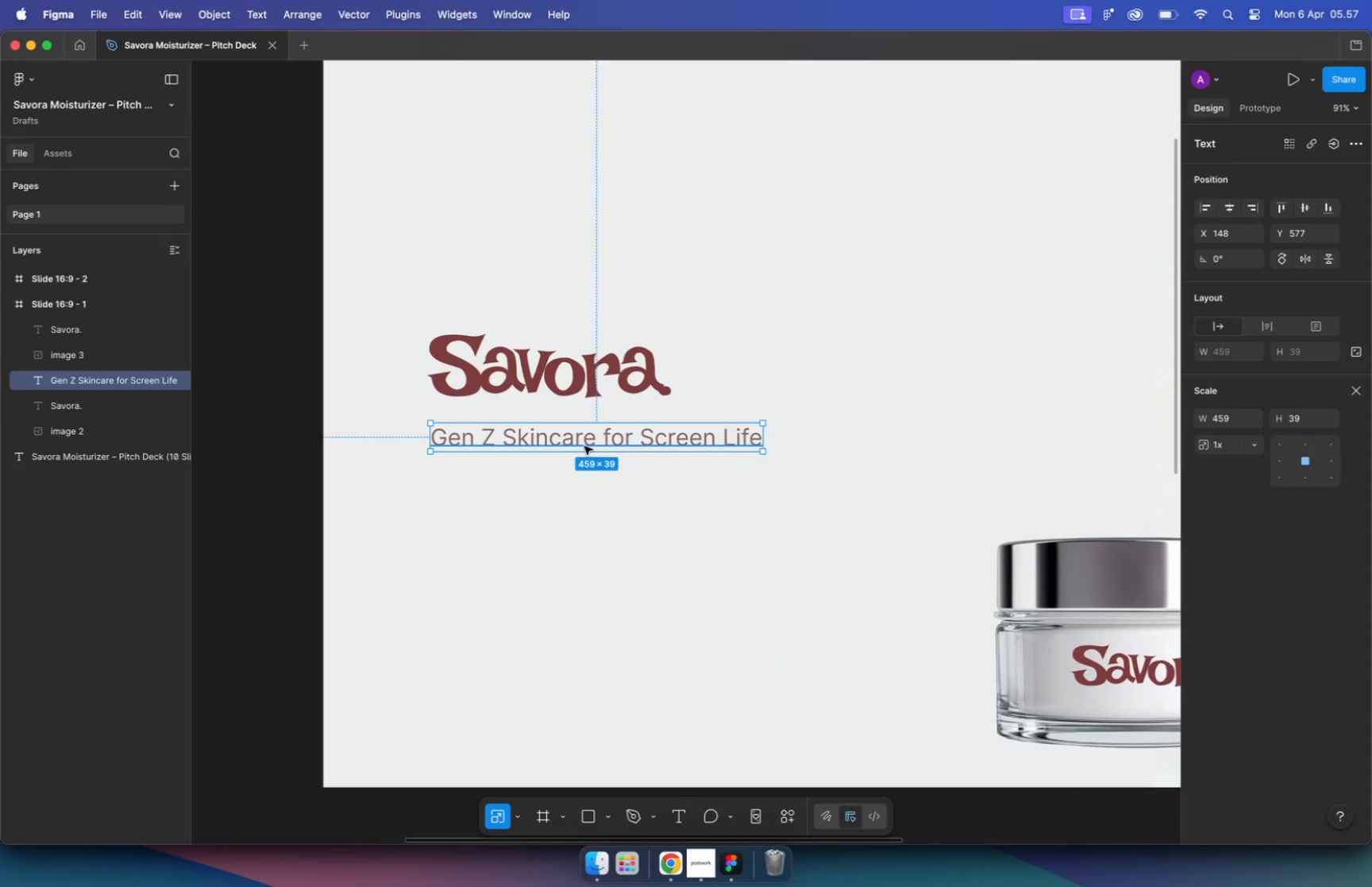 
hold_key(key=ShiftLeft, duration=0.36)
left_click([587, 390])
 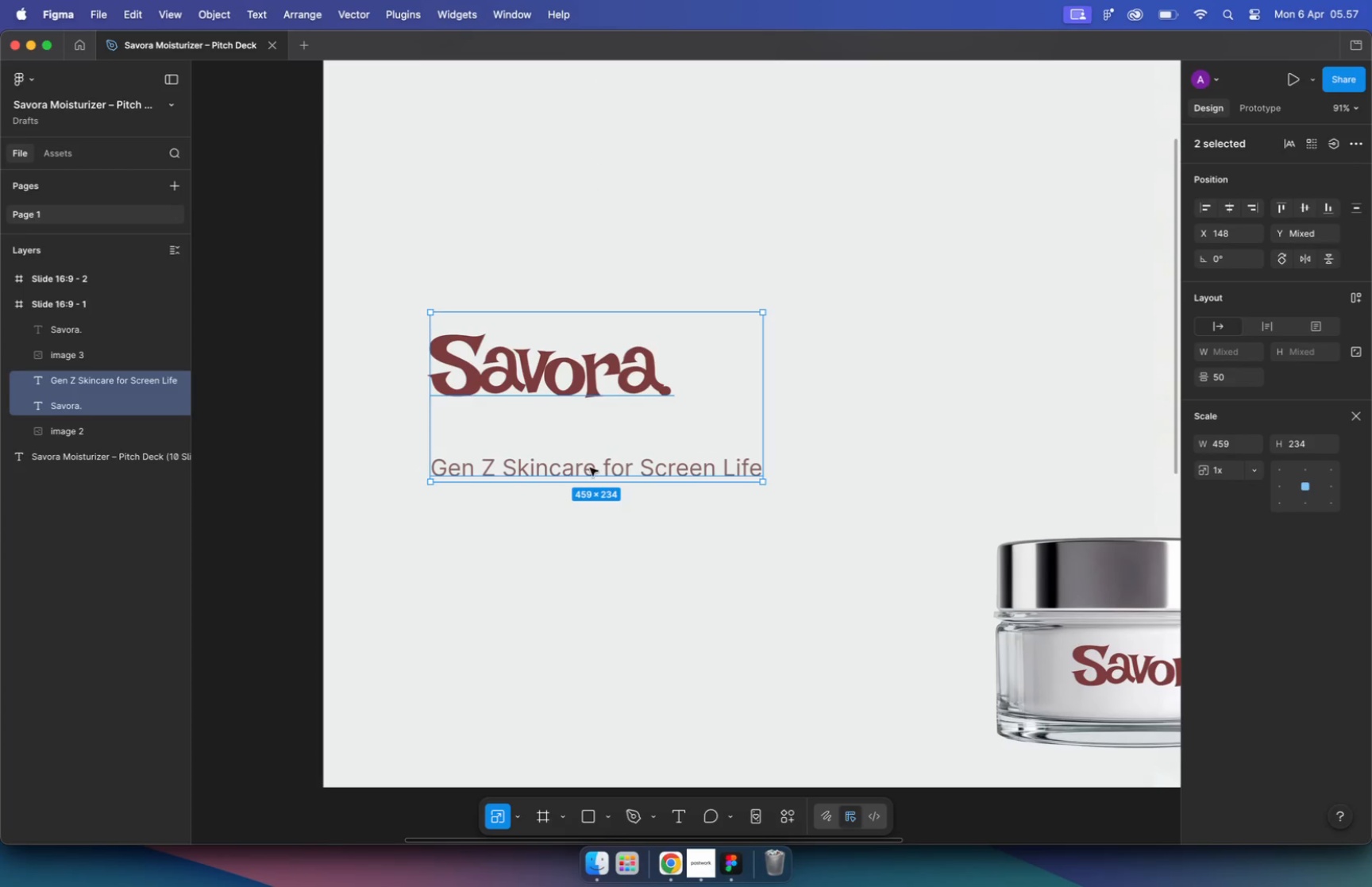 
left_click([590, 470])
 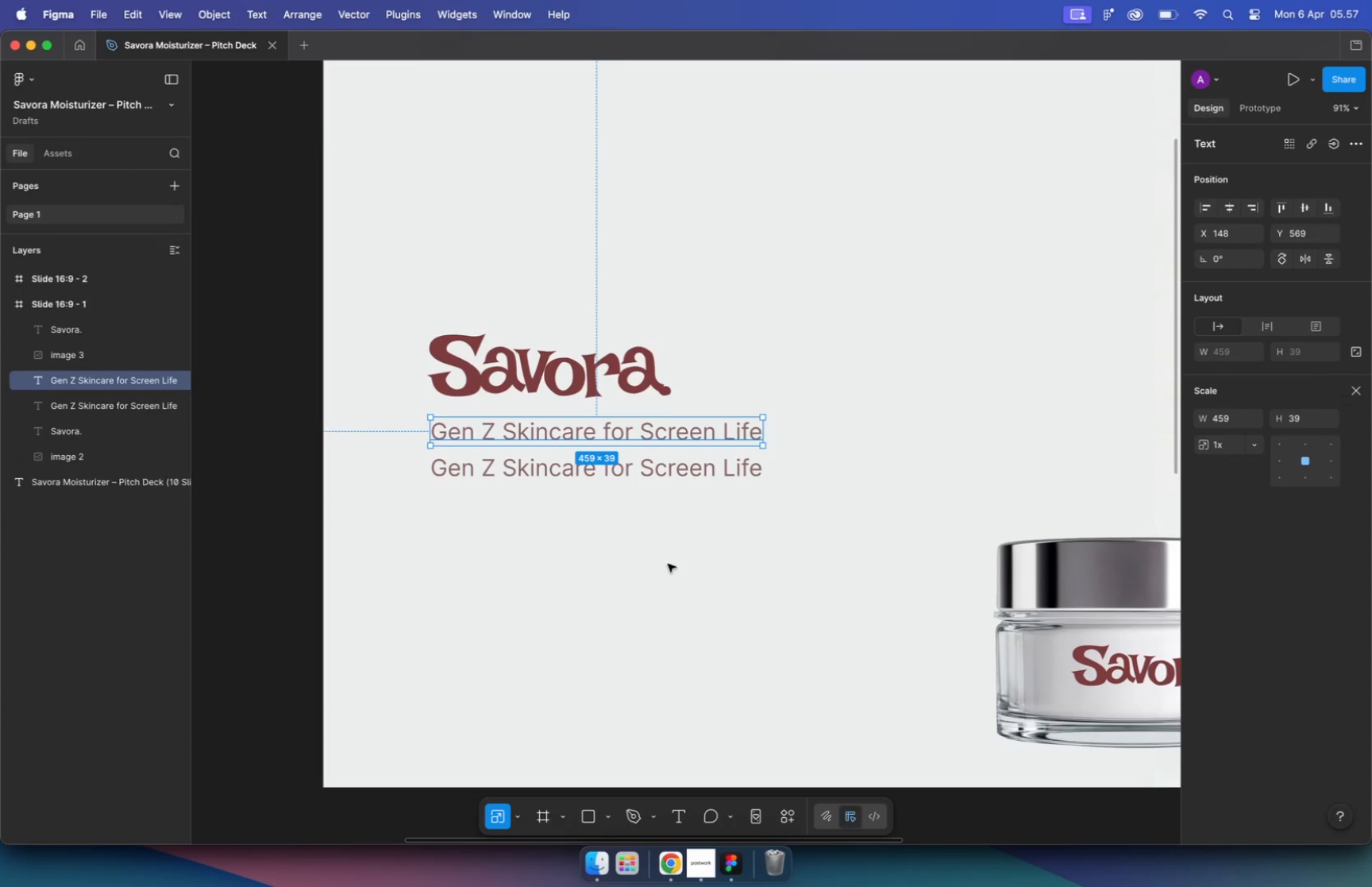 
left_click_drag(start_coordinate=[611, 472], to_coordinate=[611, 439])
 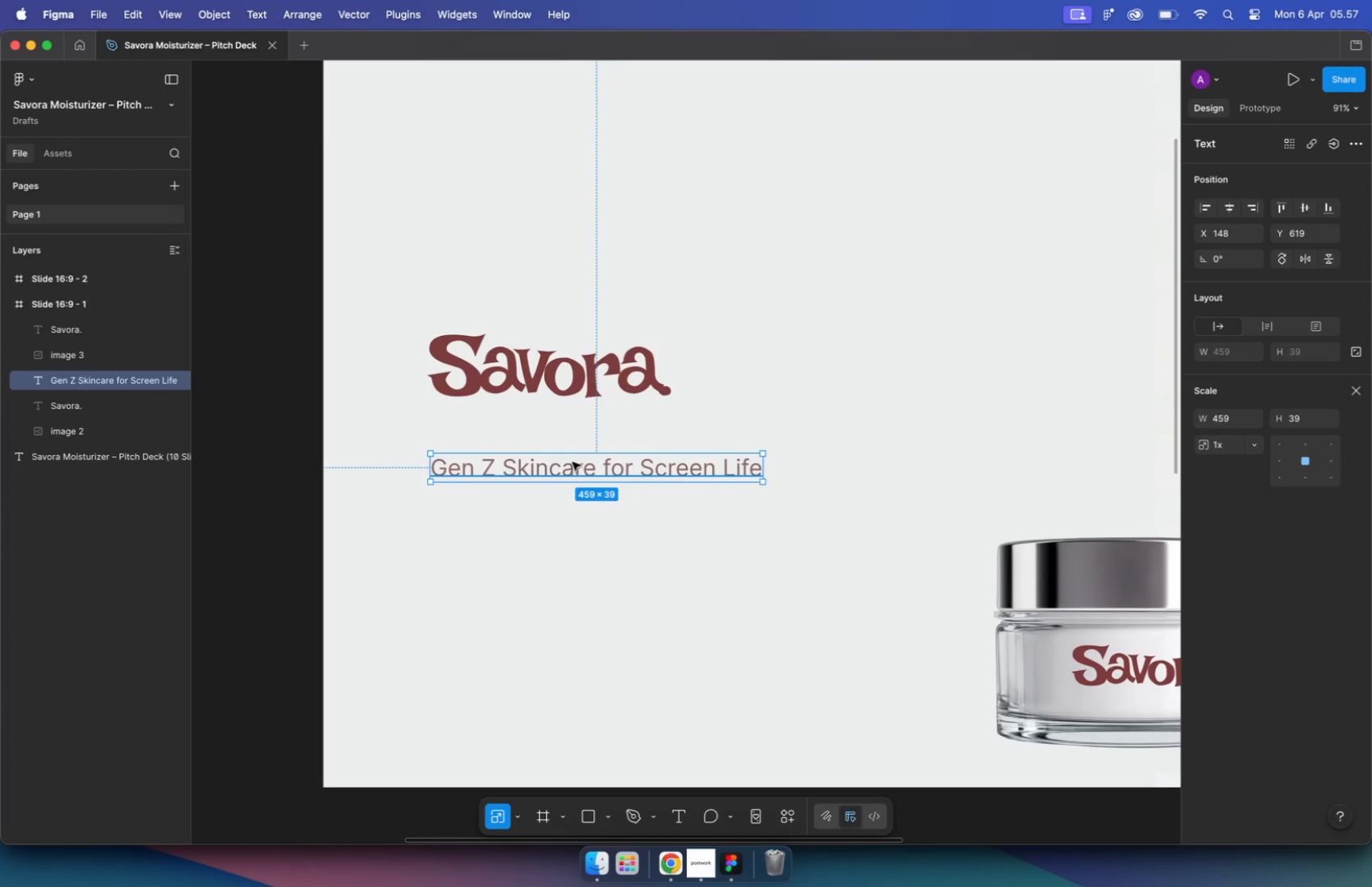 
hold_key(key=ShiftLeft, duration=0.61)
 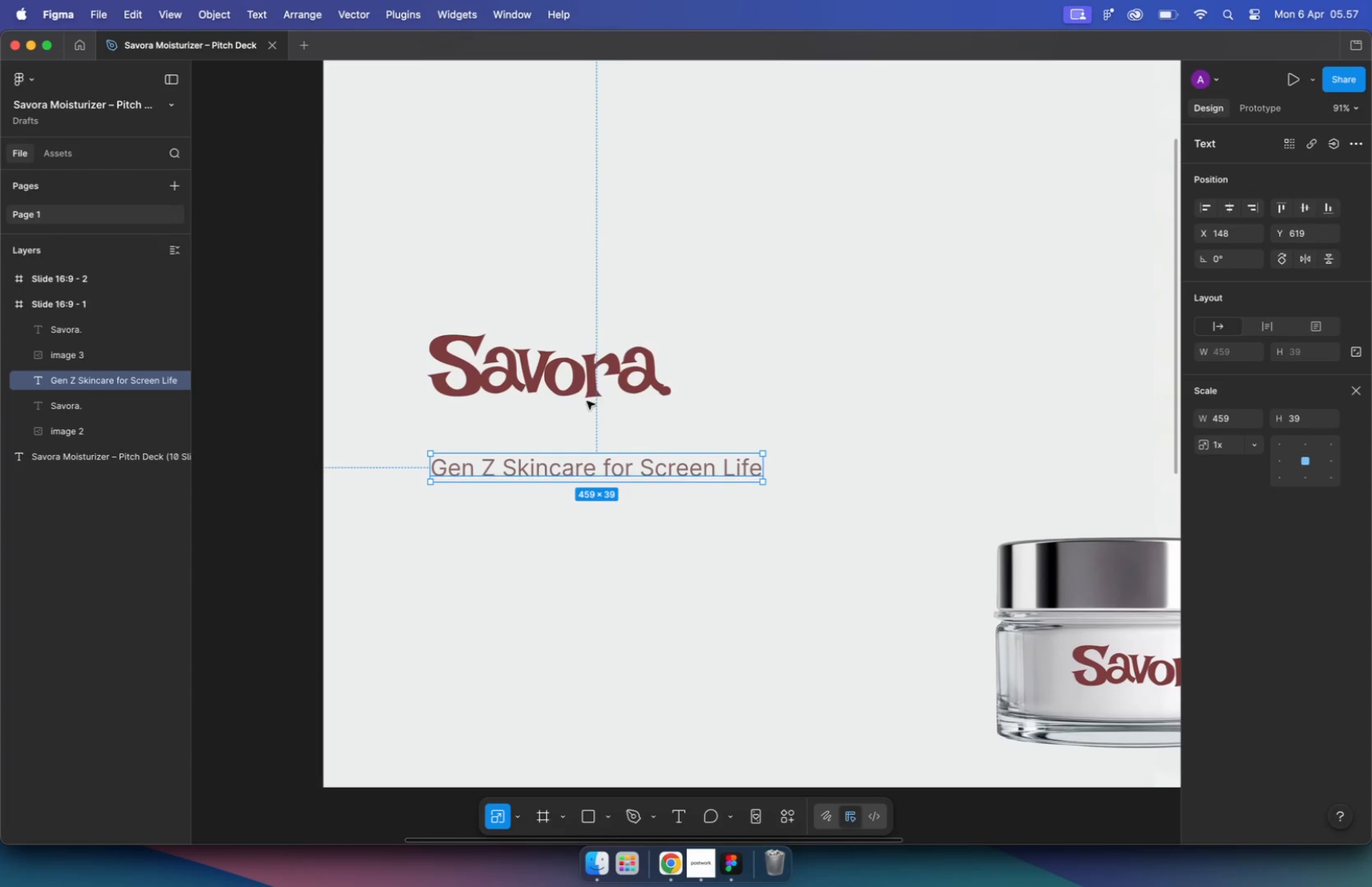 
hold_key(key=OptionLeft, duration=0.4)
 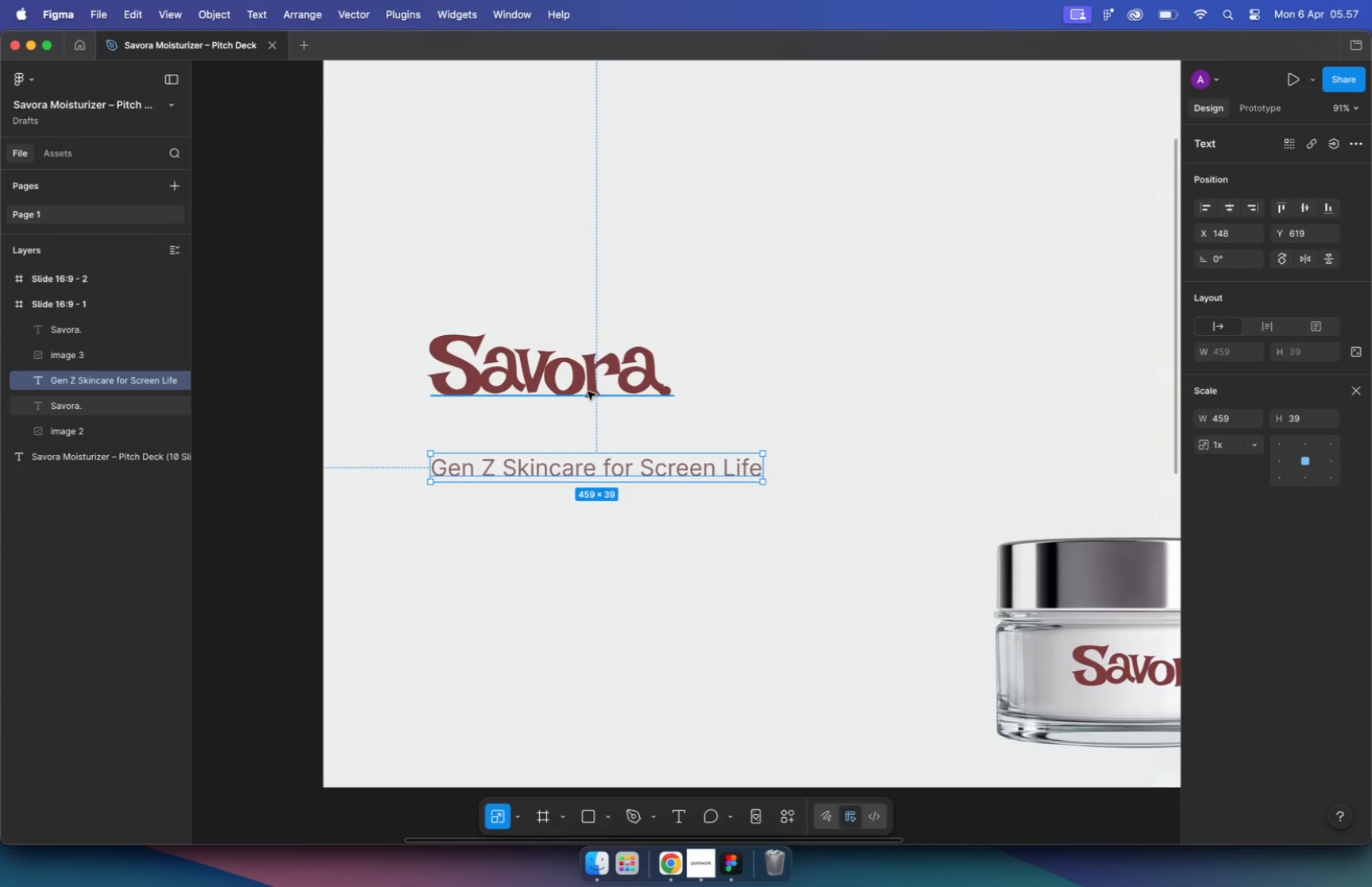 
left_click([675, 851])
 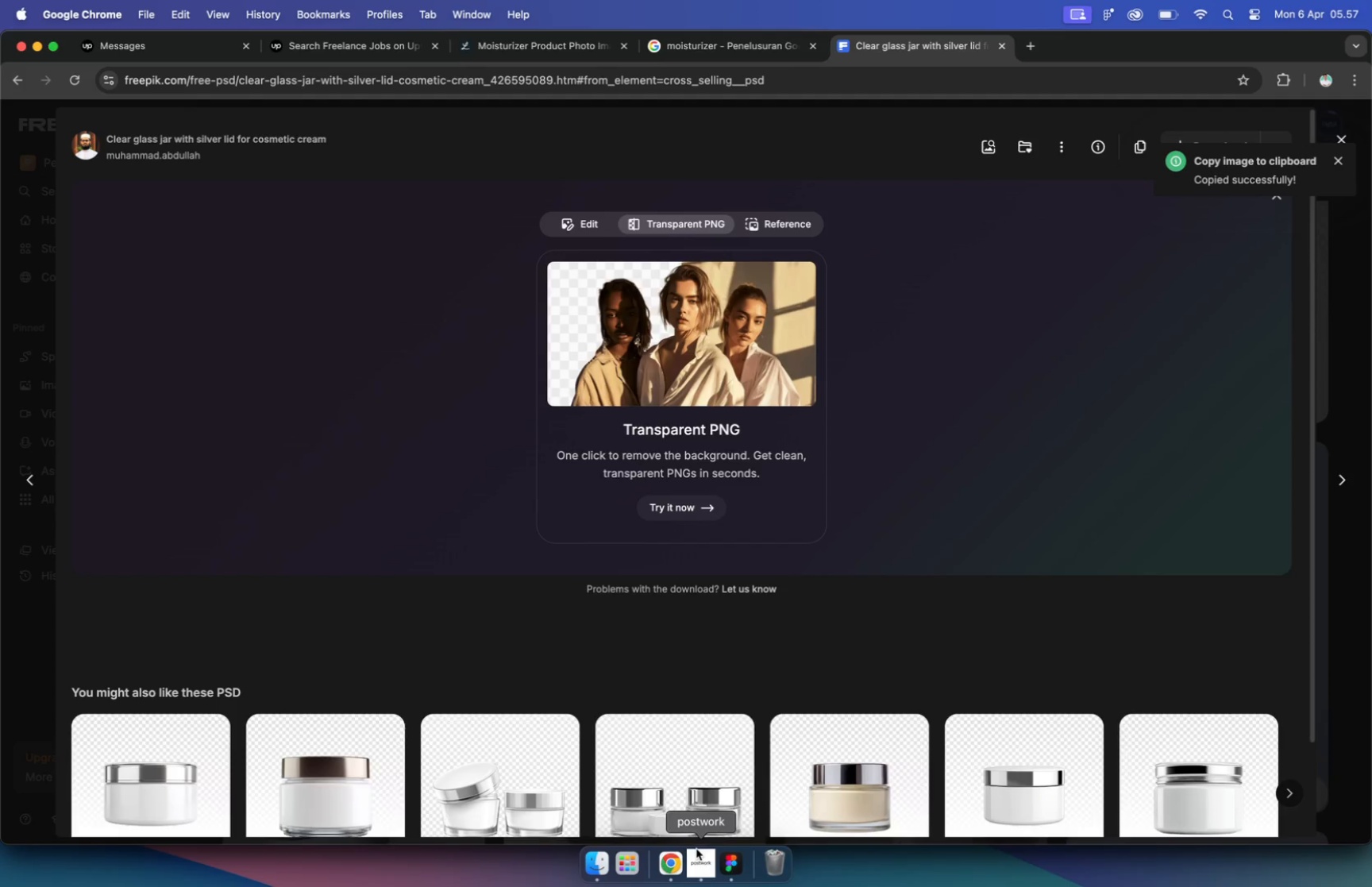 
left_click([696, 858])